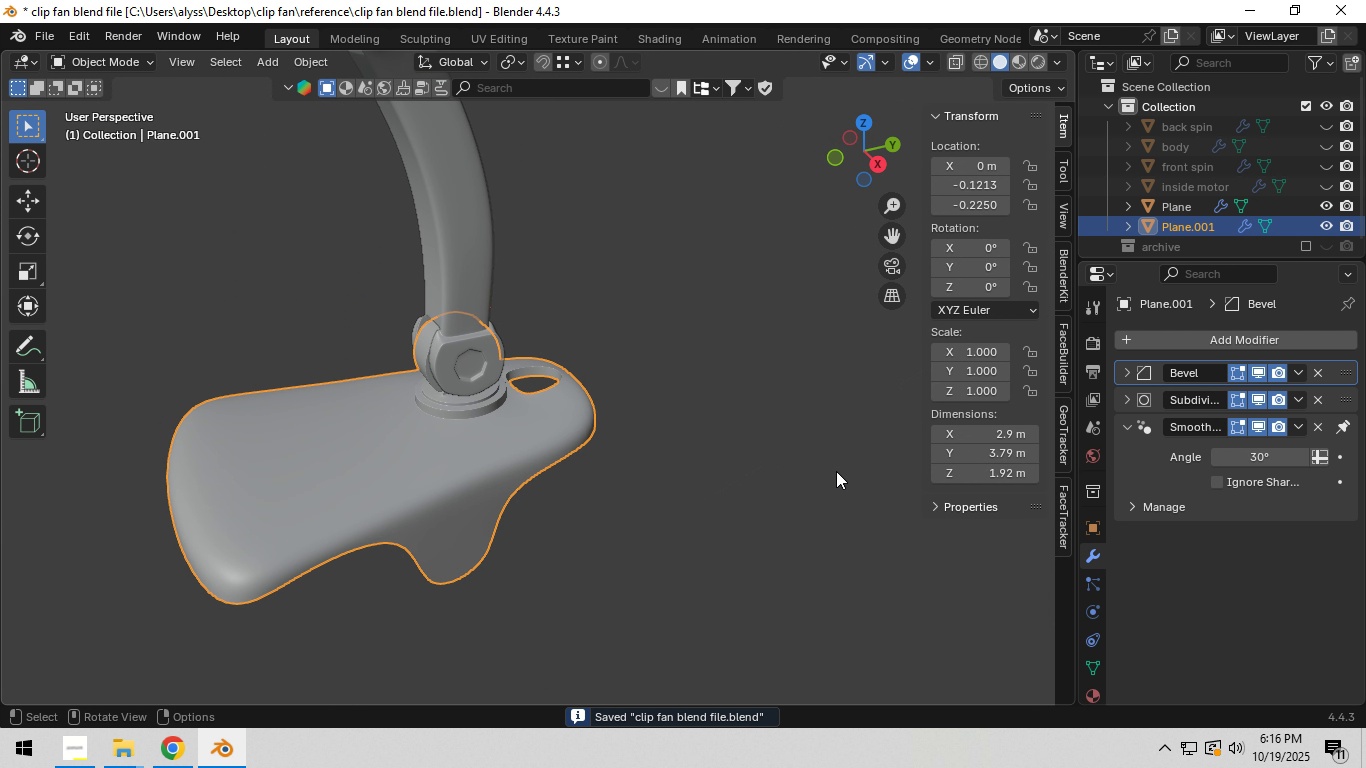 
left_click([674, 466])
 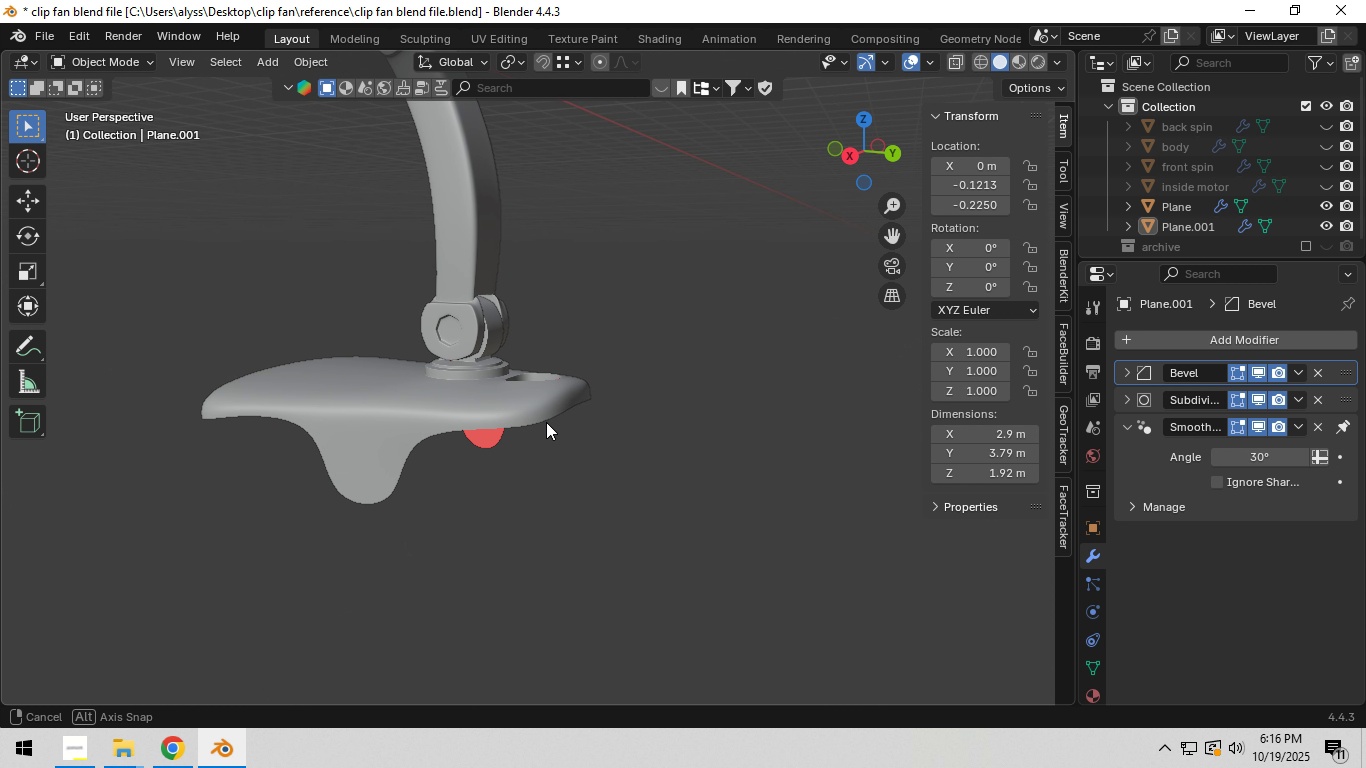 
hold_key(key=ShiftLeft, duration=0.75)
 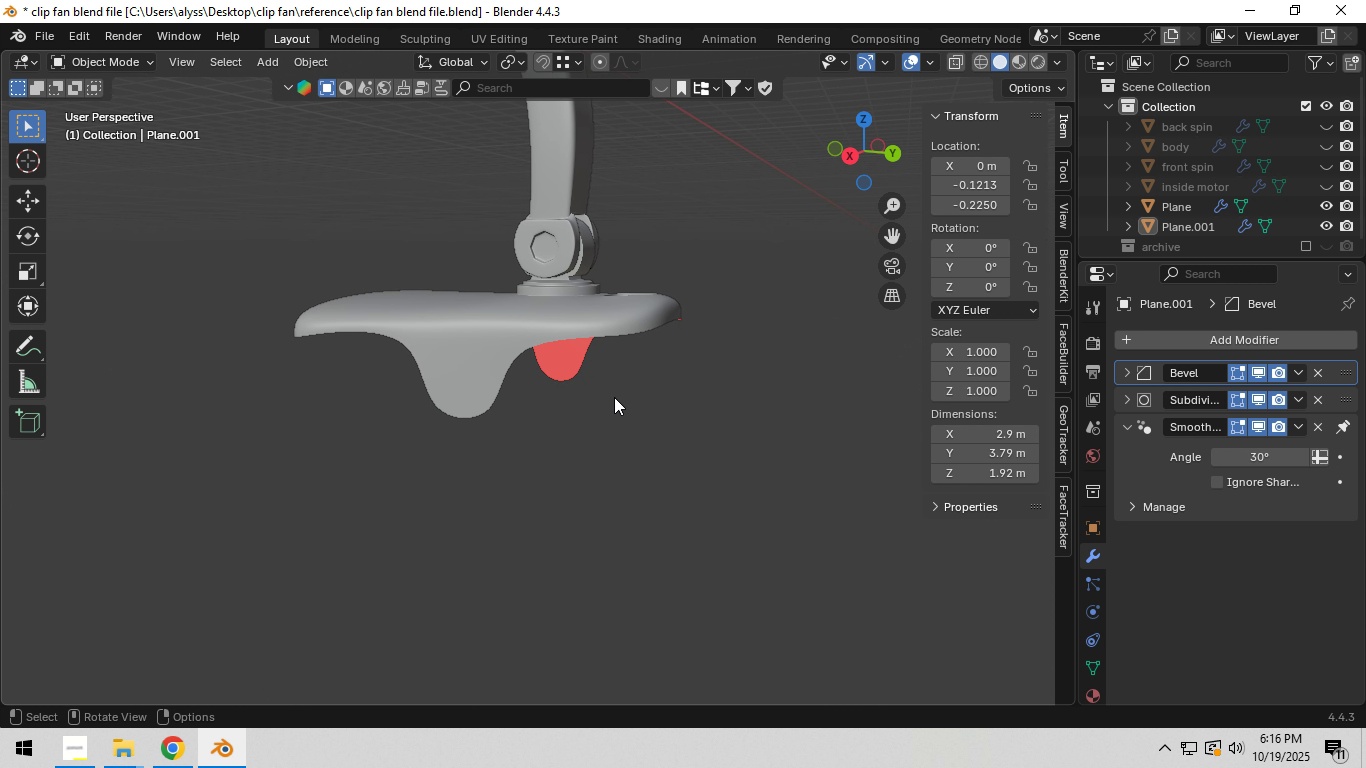 
scroll: coordinate [614, 401], scroll_direction: up, amount: 4.0
 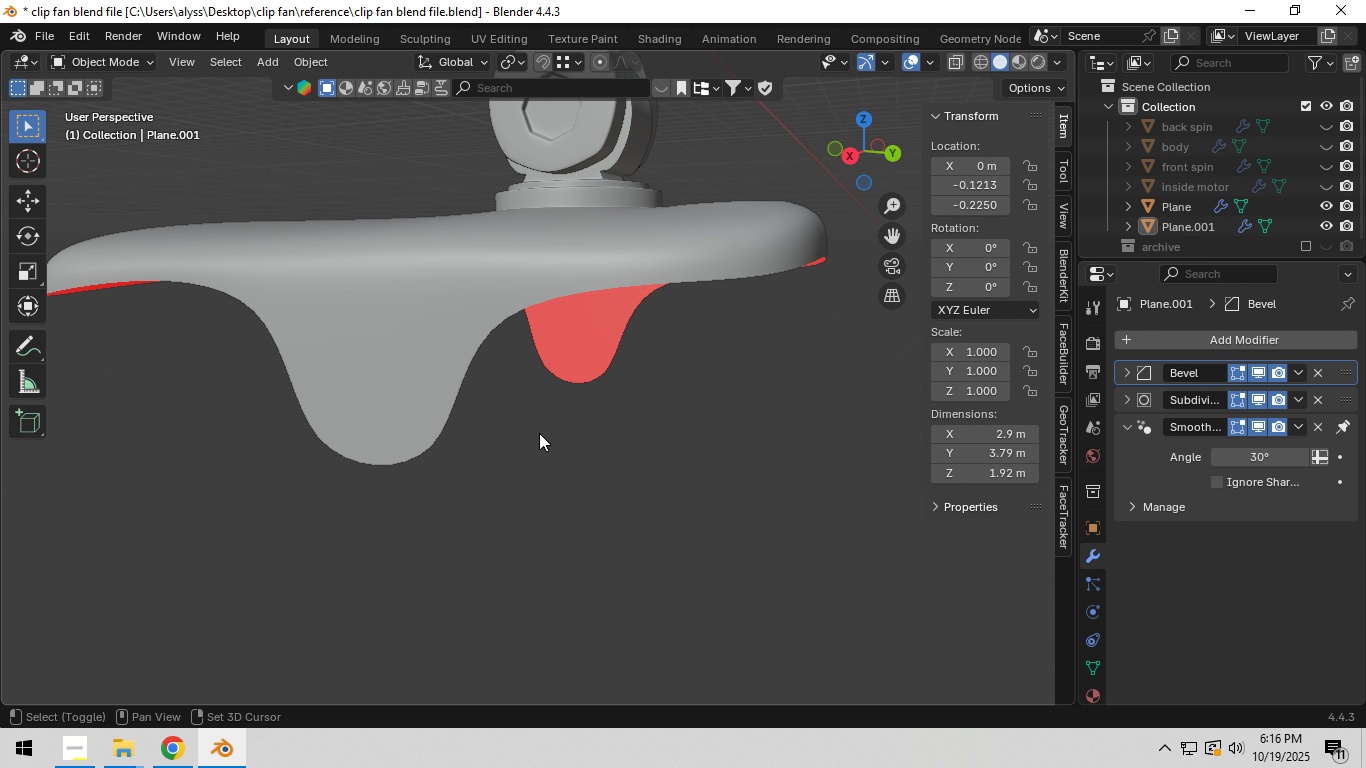 
hold_key(key=ShiftLeft, duration=0.34)
 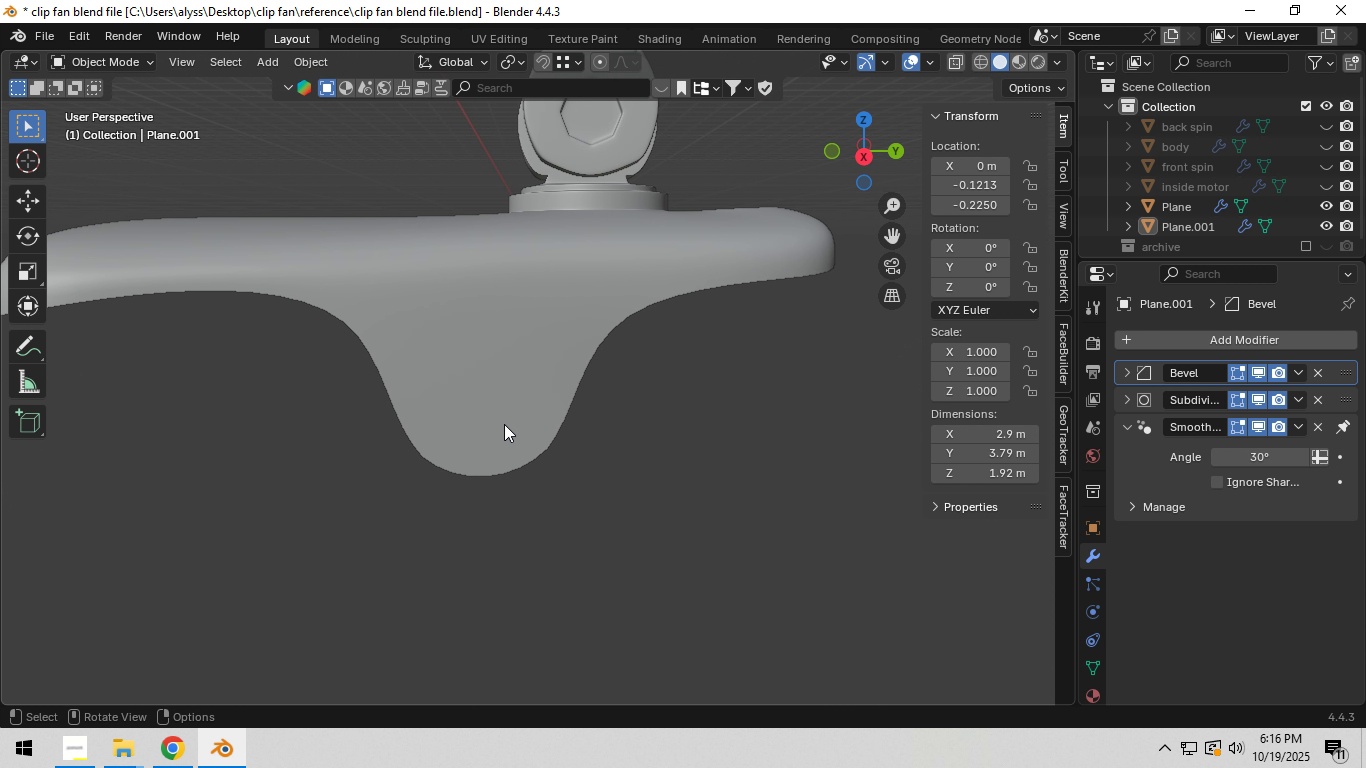 
left_click([505, 423])
 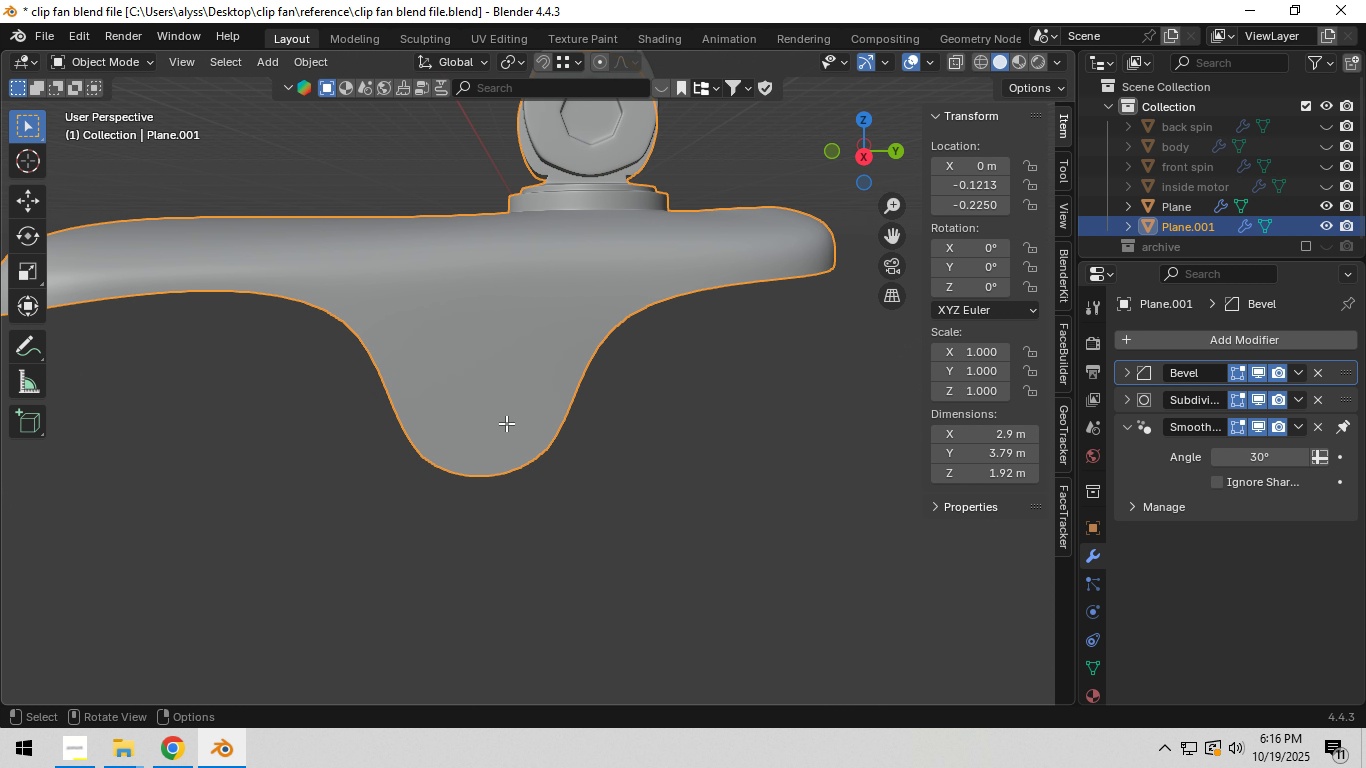 
key(Tab)
 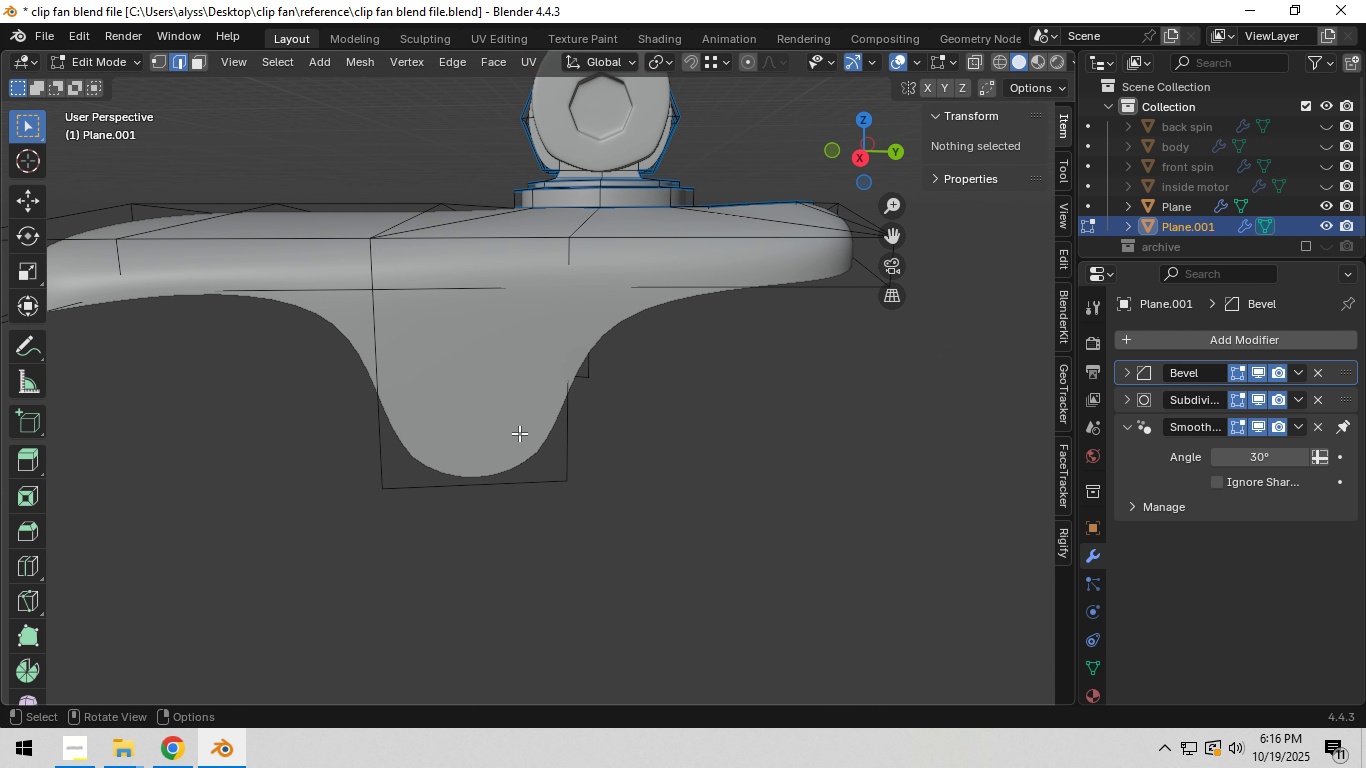 
hold_key(key=AltLeft, duration=0.91)
left_click([410, 418])
 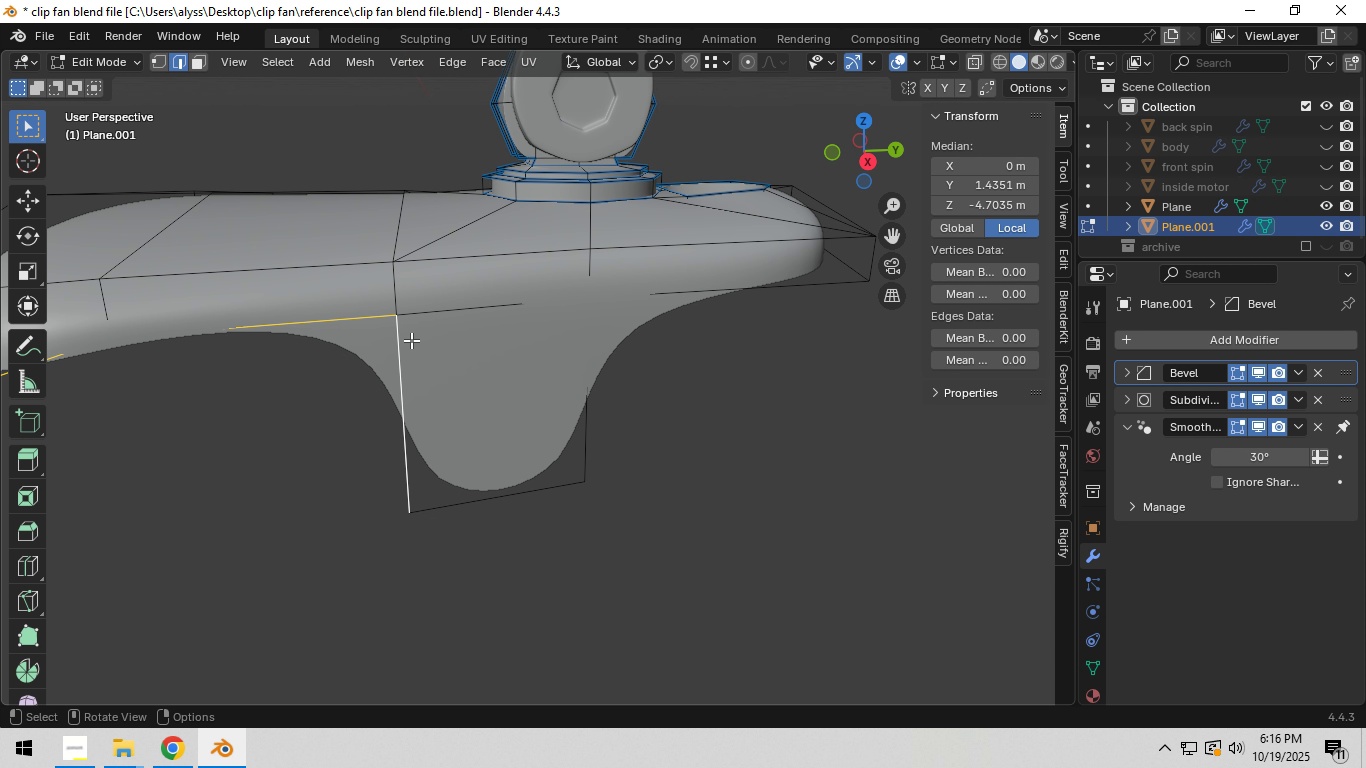 
type(`zzgy)
 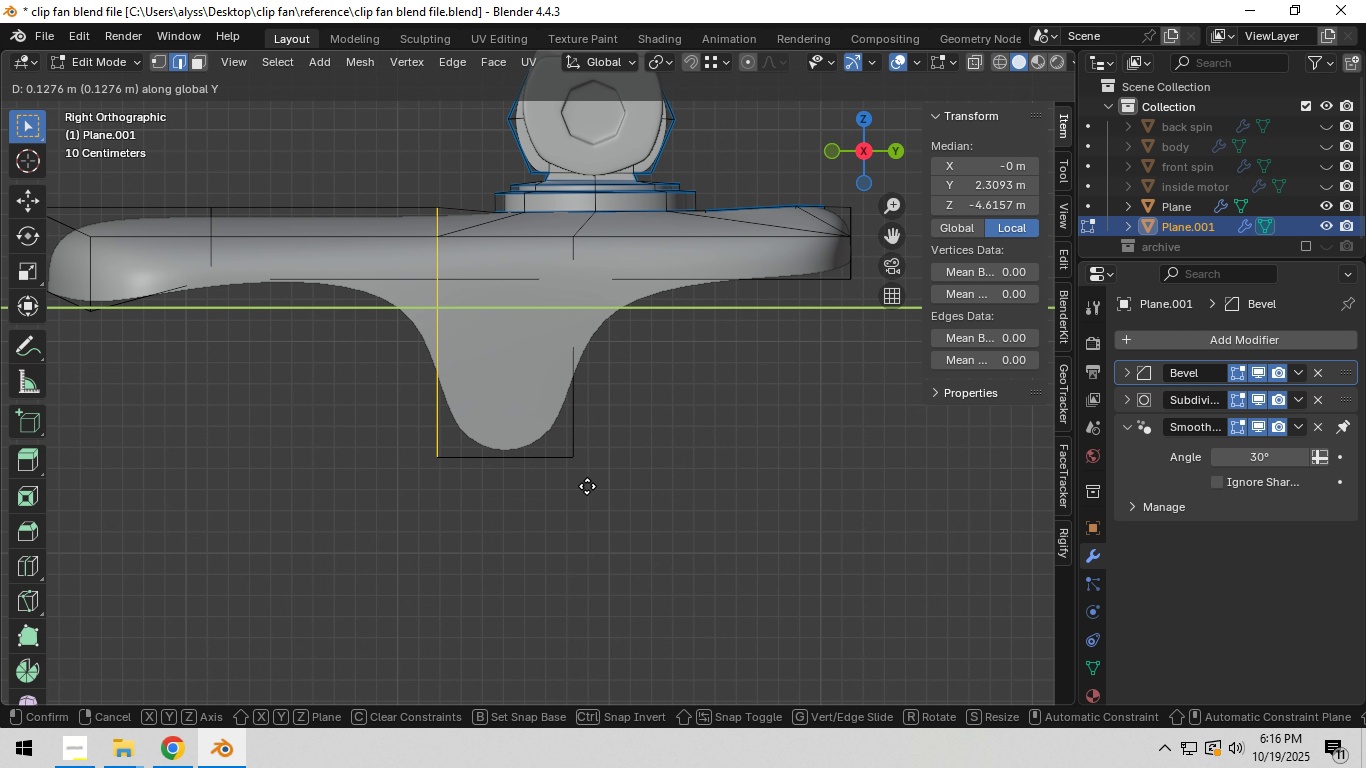 
left_click_drag(start_coordinate=[339, 162], to_coordinate=[450, 511])
 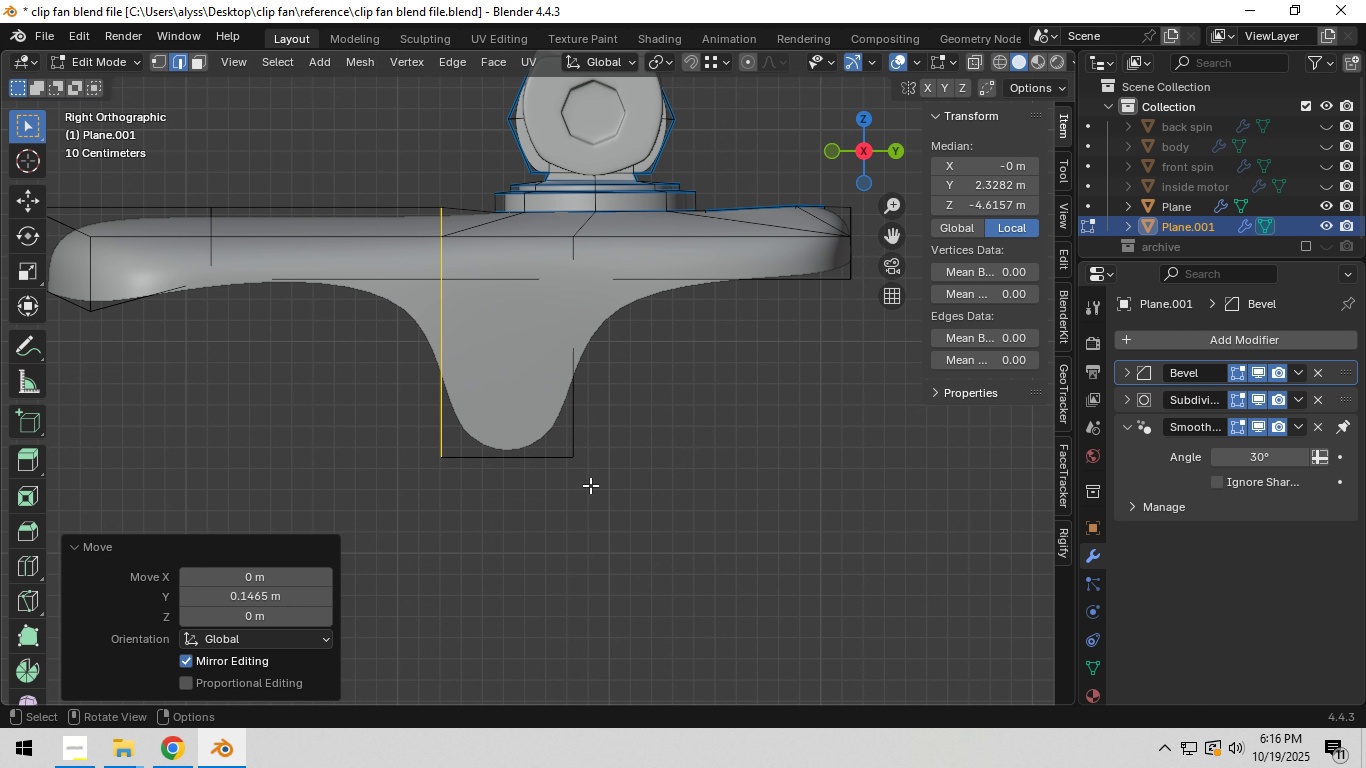 
left_click([590, 485])
 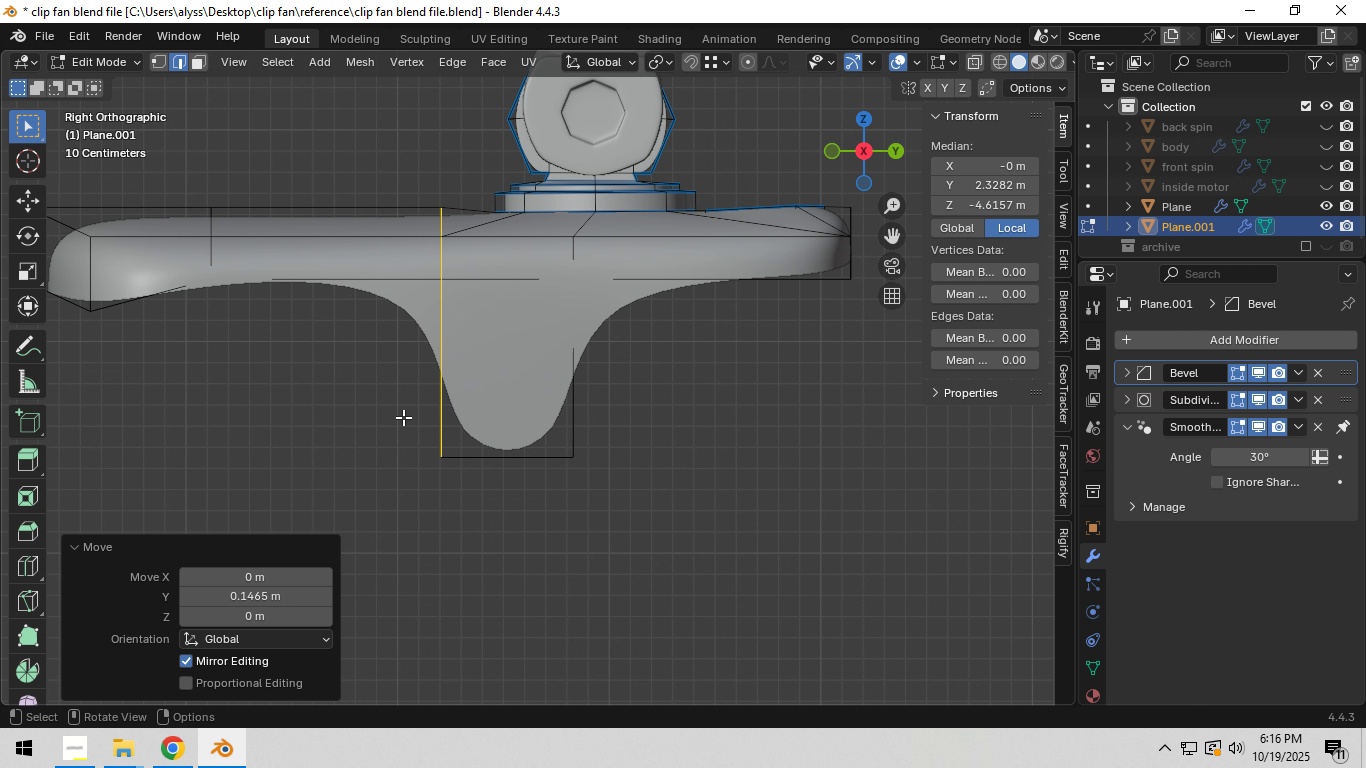 
left_click_drag(start_coordinate=[402, 415], to_coordinate=[636, 502])
 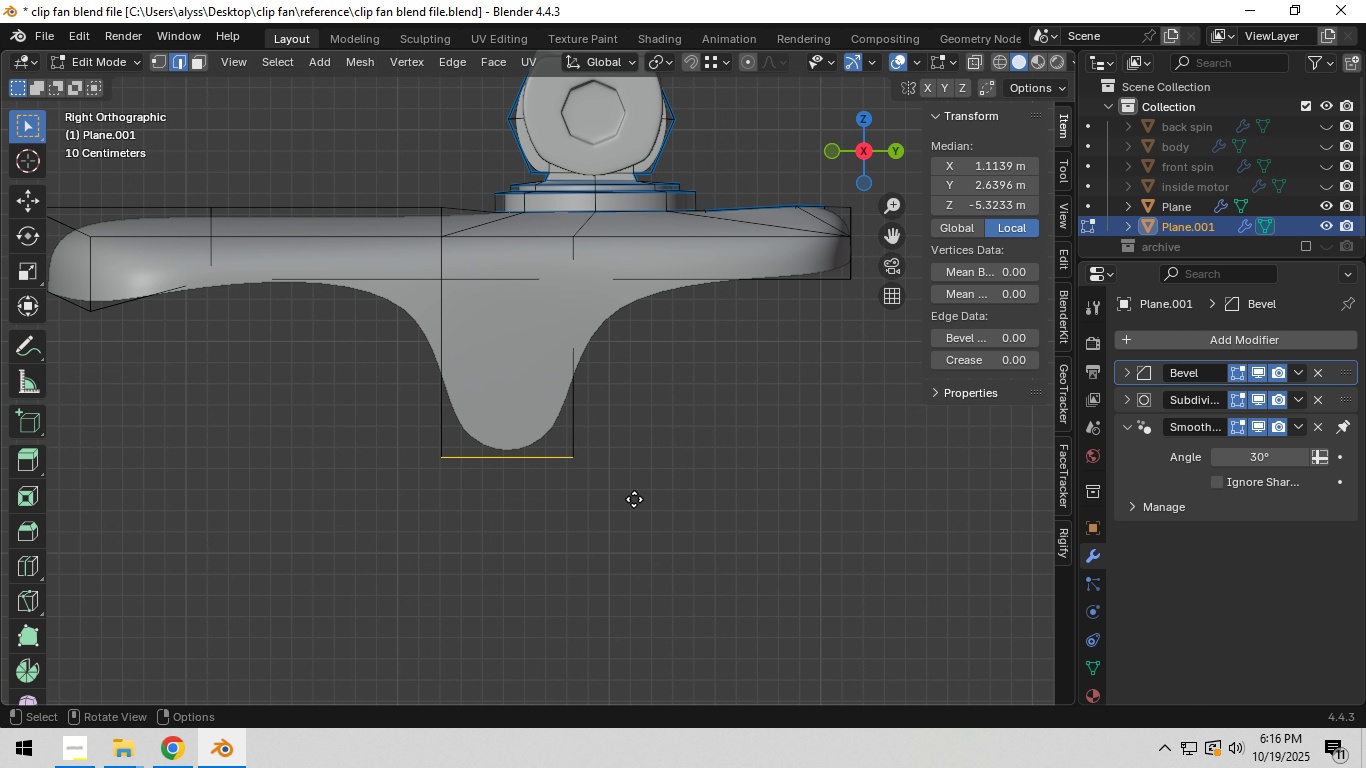 
type(gz)
 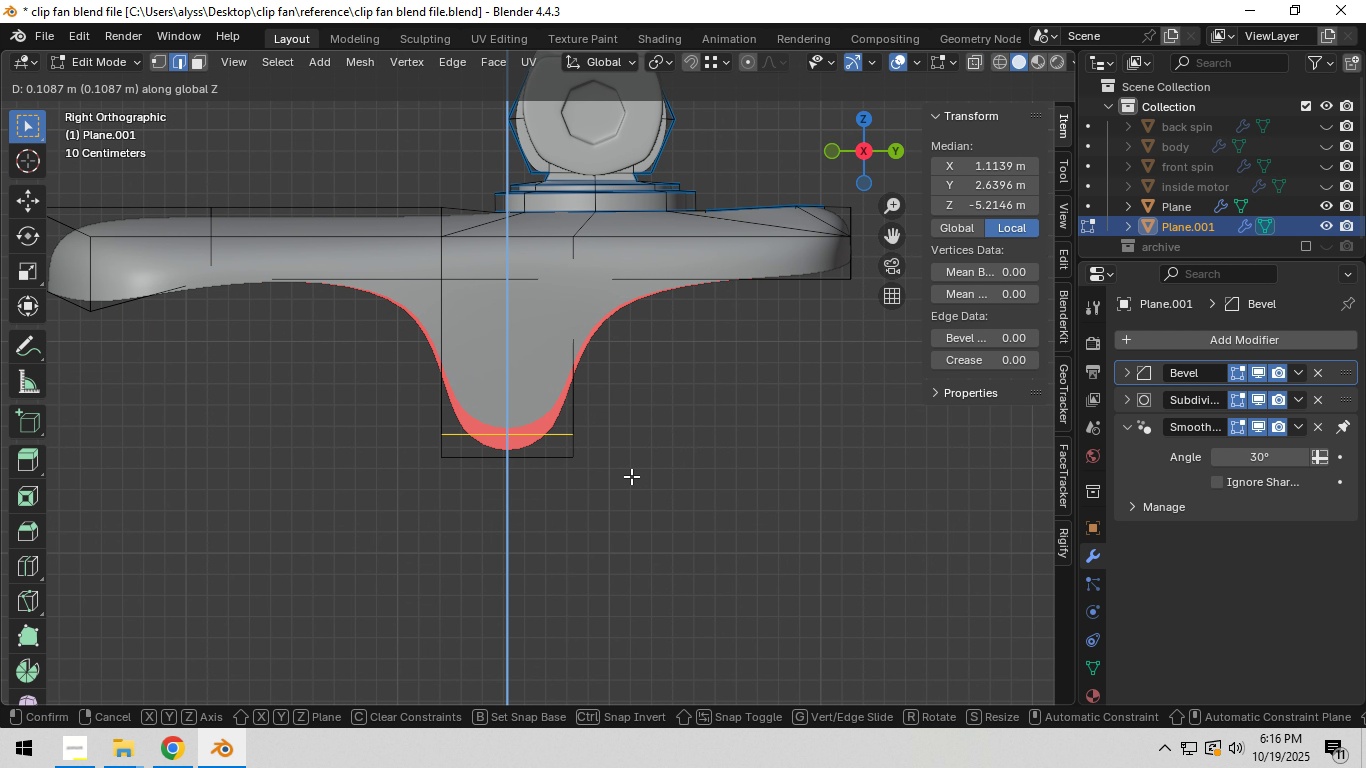 
right_click([631, 476])
 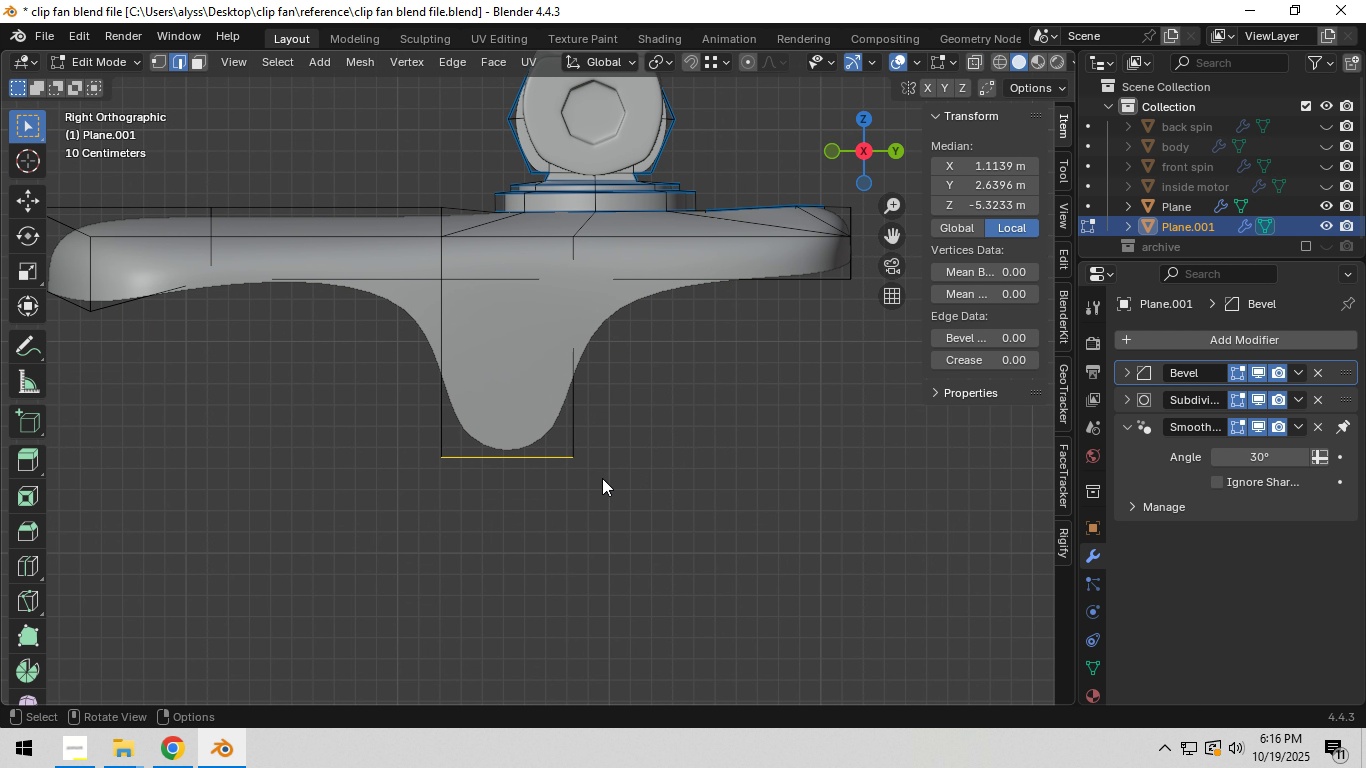 
type(zzgz)
 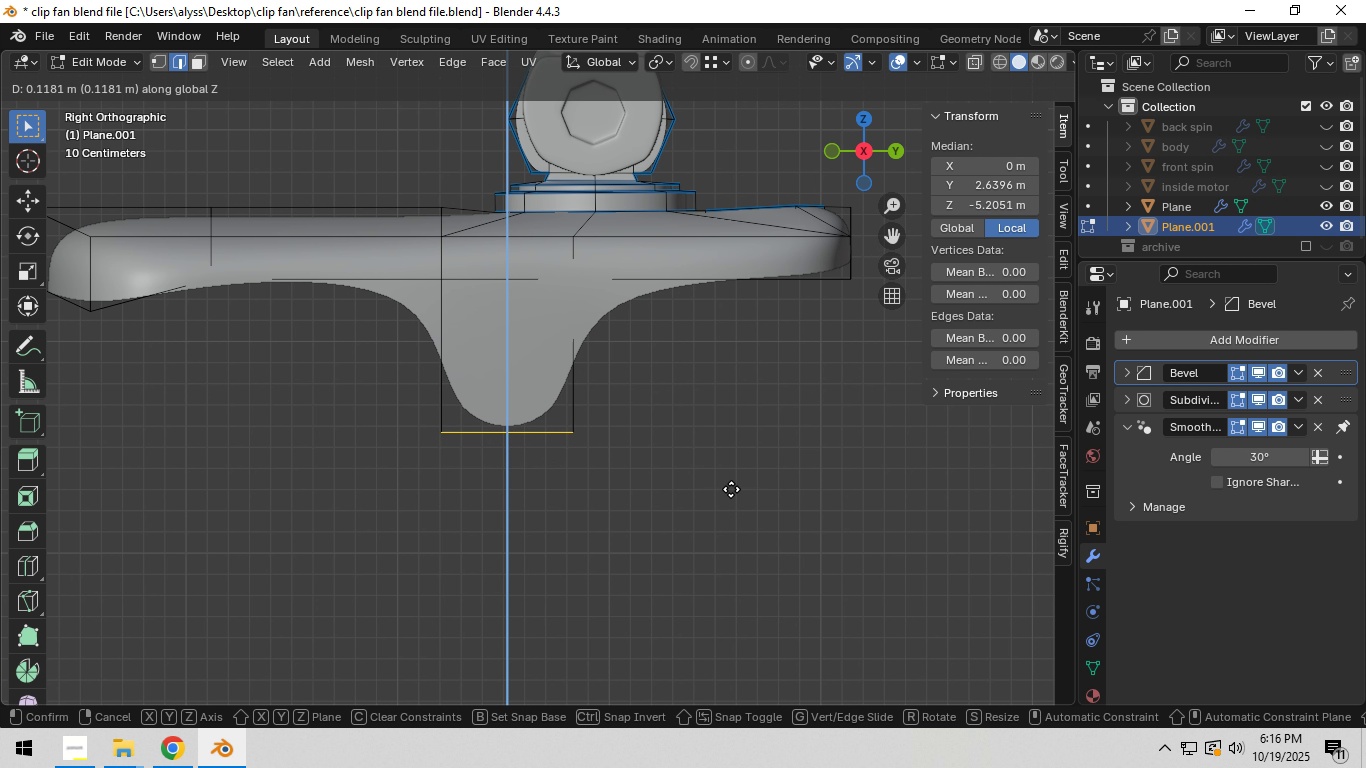 
left_click_drag(start_coordinate=[354, 418], to_coordinate=[669, 529])
 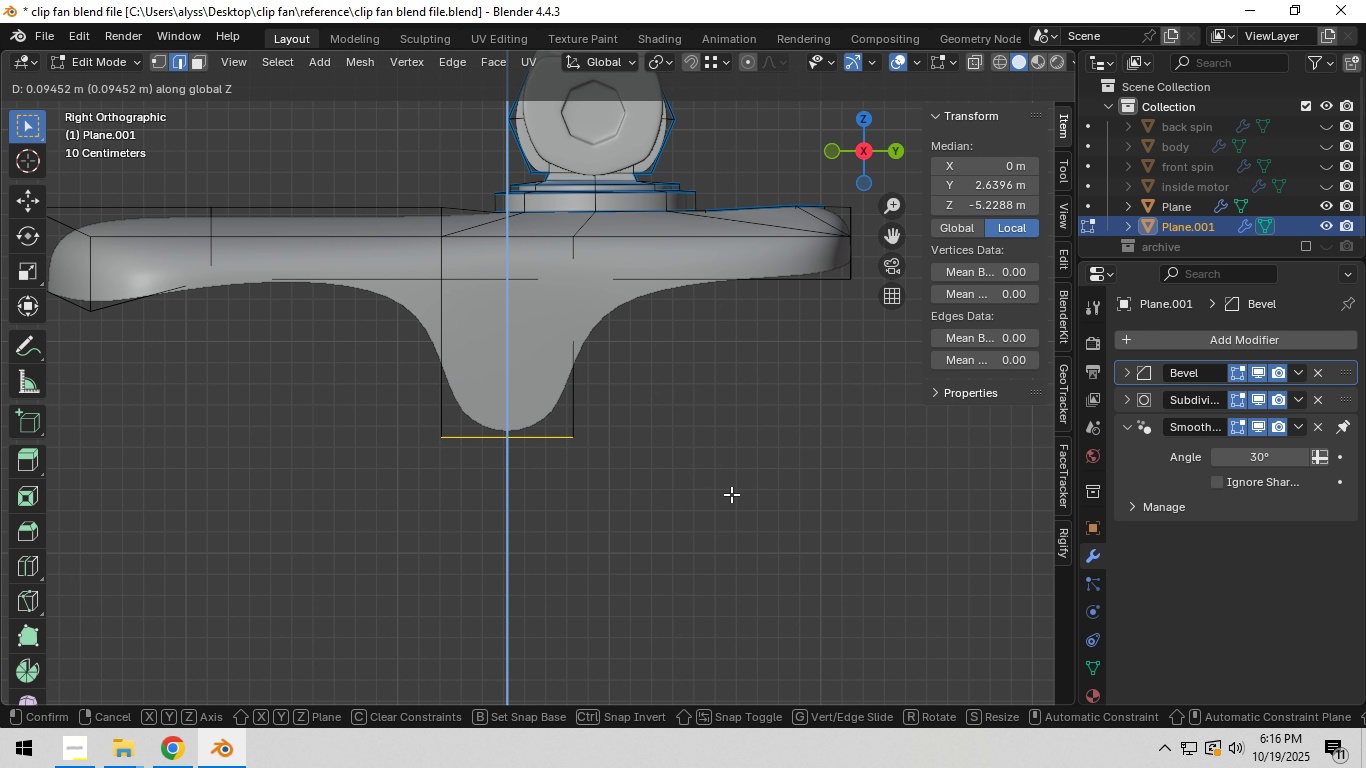 
left_click([731, 494])
 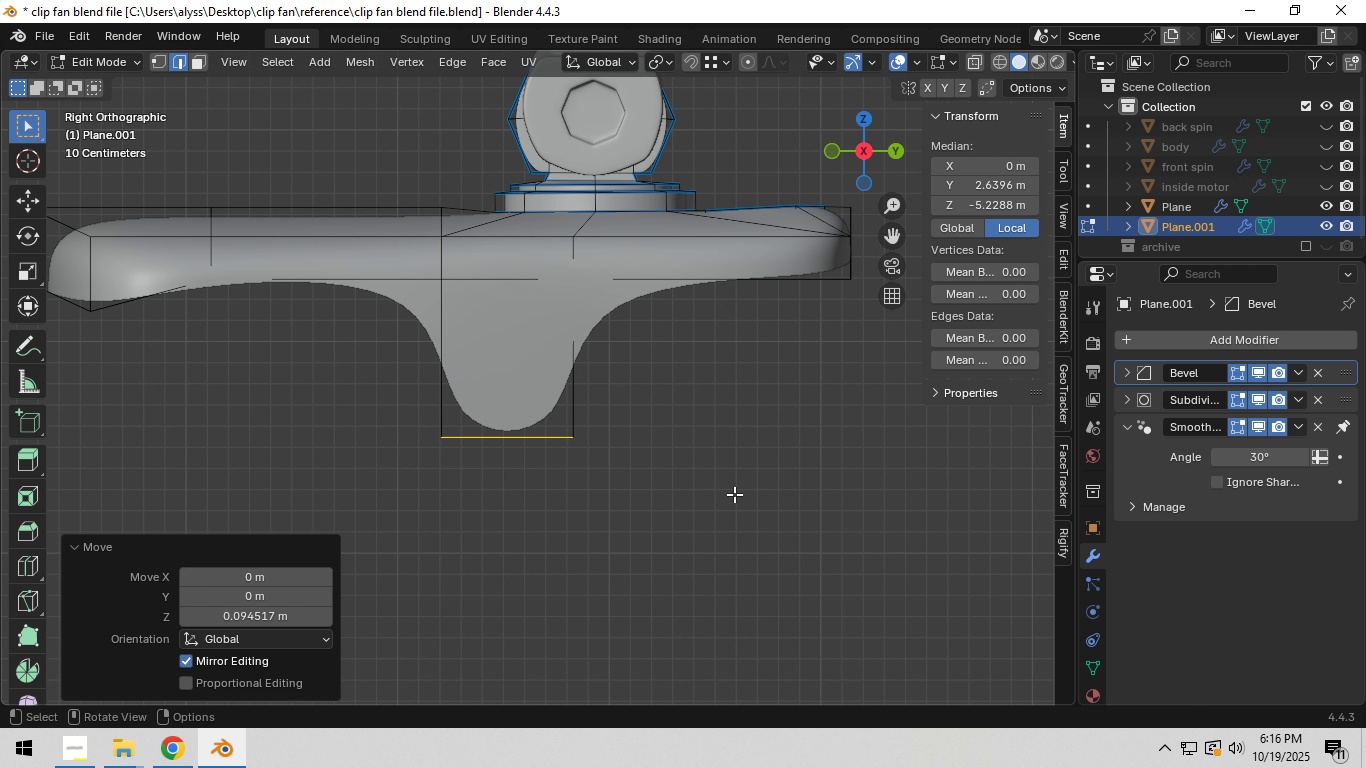 
key(Control+S)
 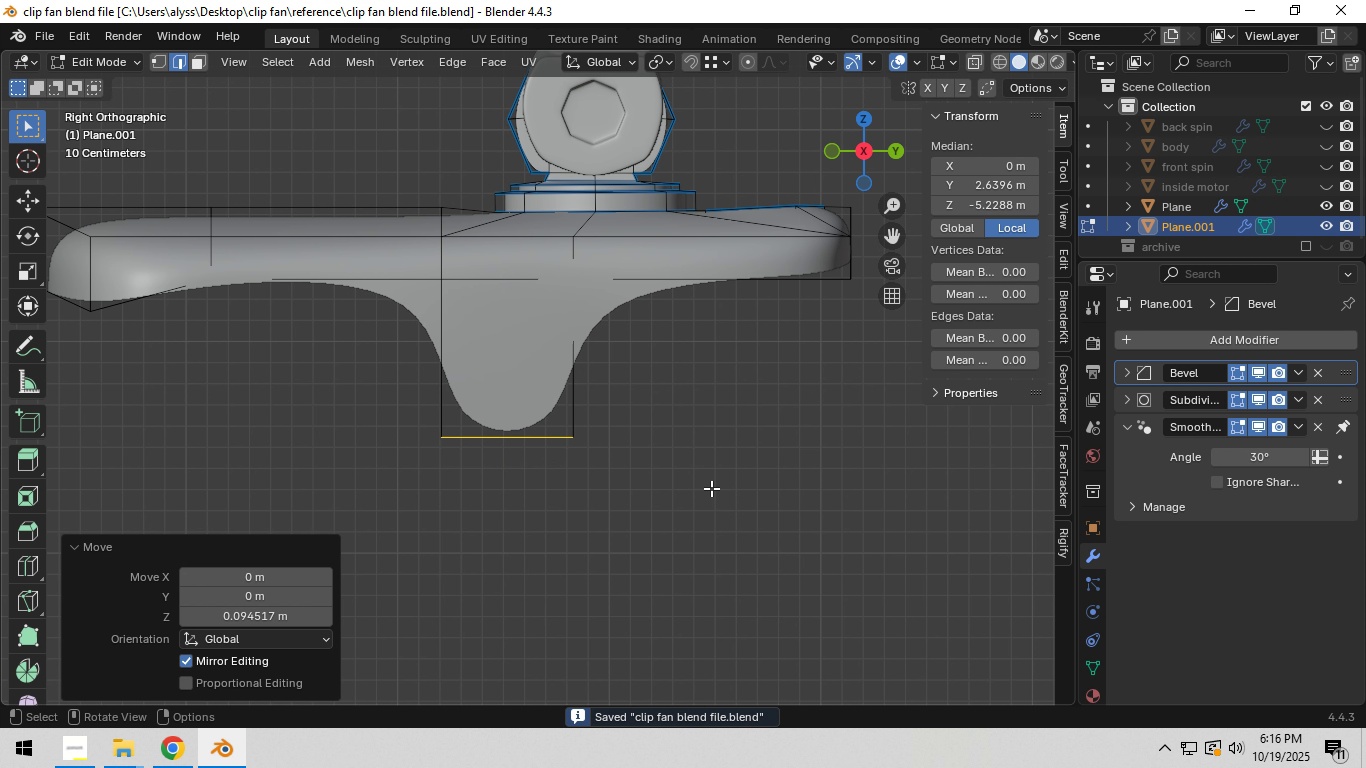 
left_click([711, 488])
 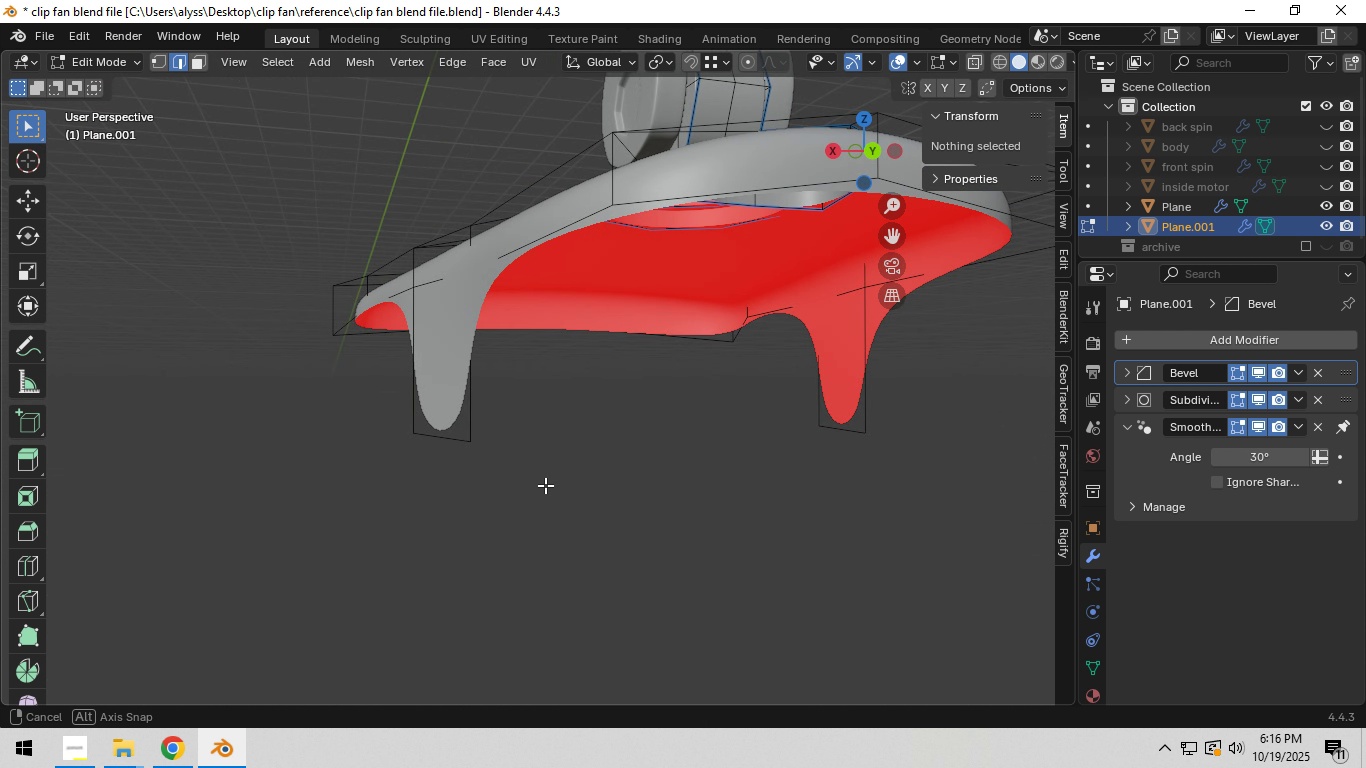 
wait(10.18)
 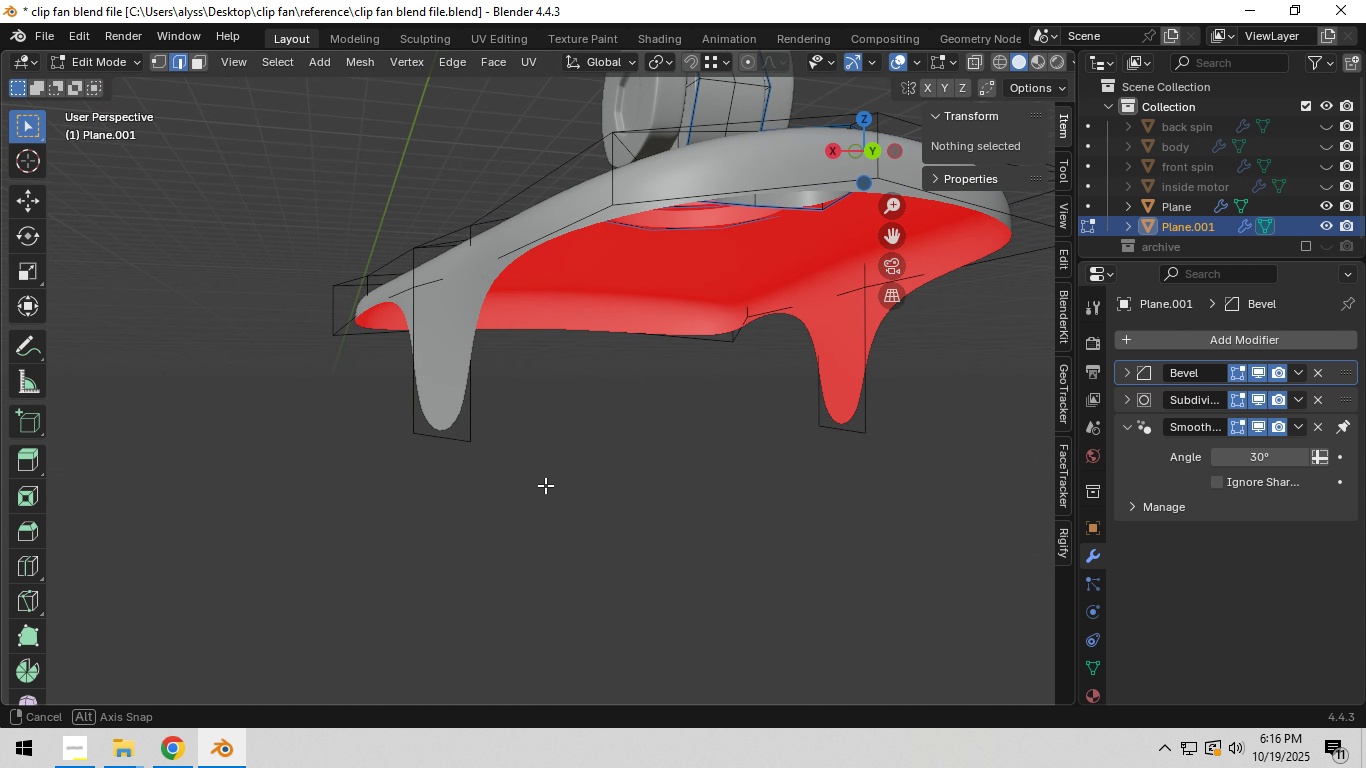 
scroll: coordinate [622, 355], scroll_direction: down, amount: 1.0
 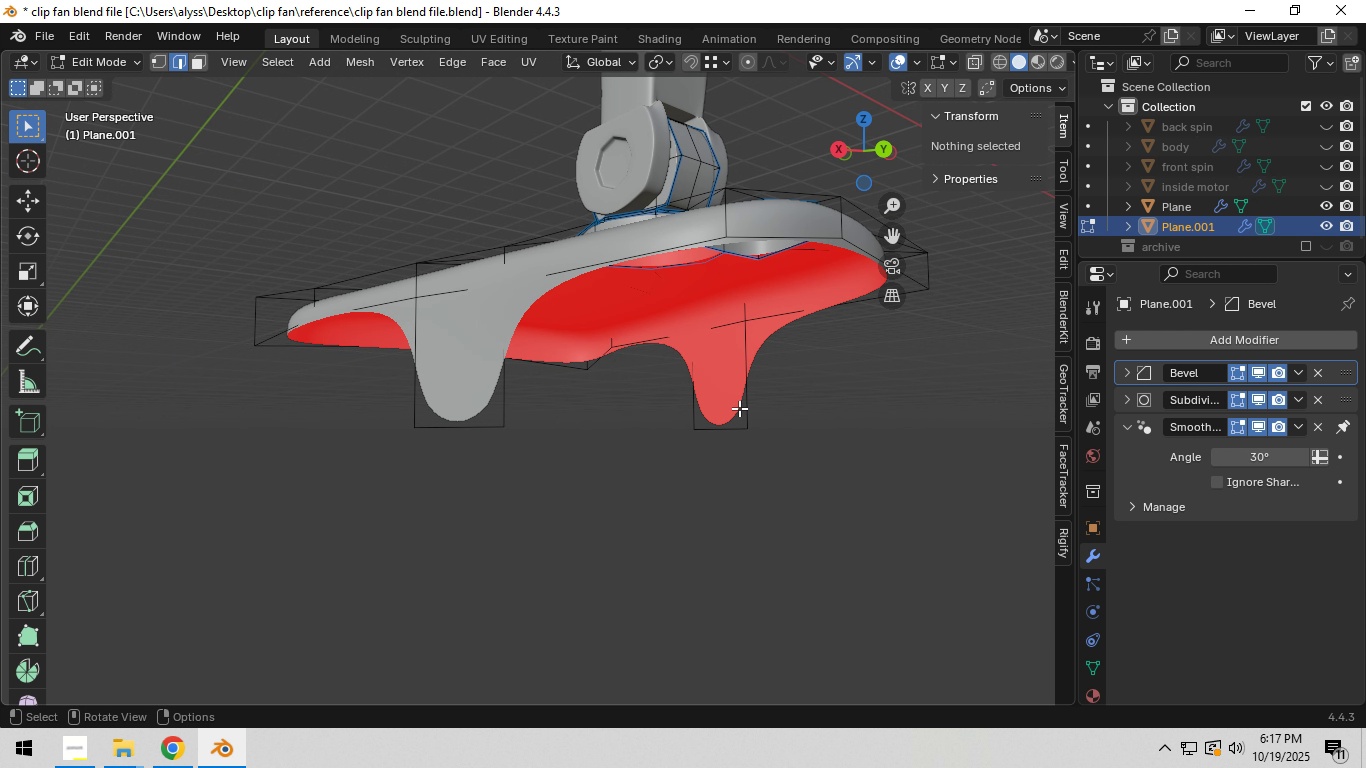 
wait(14.04)
 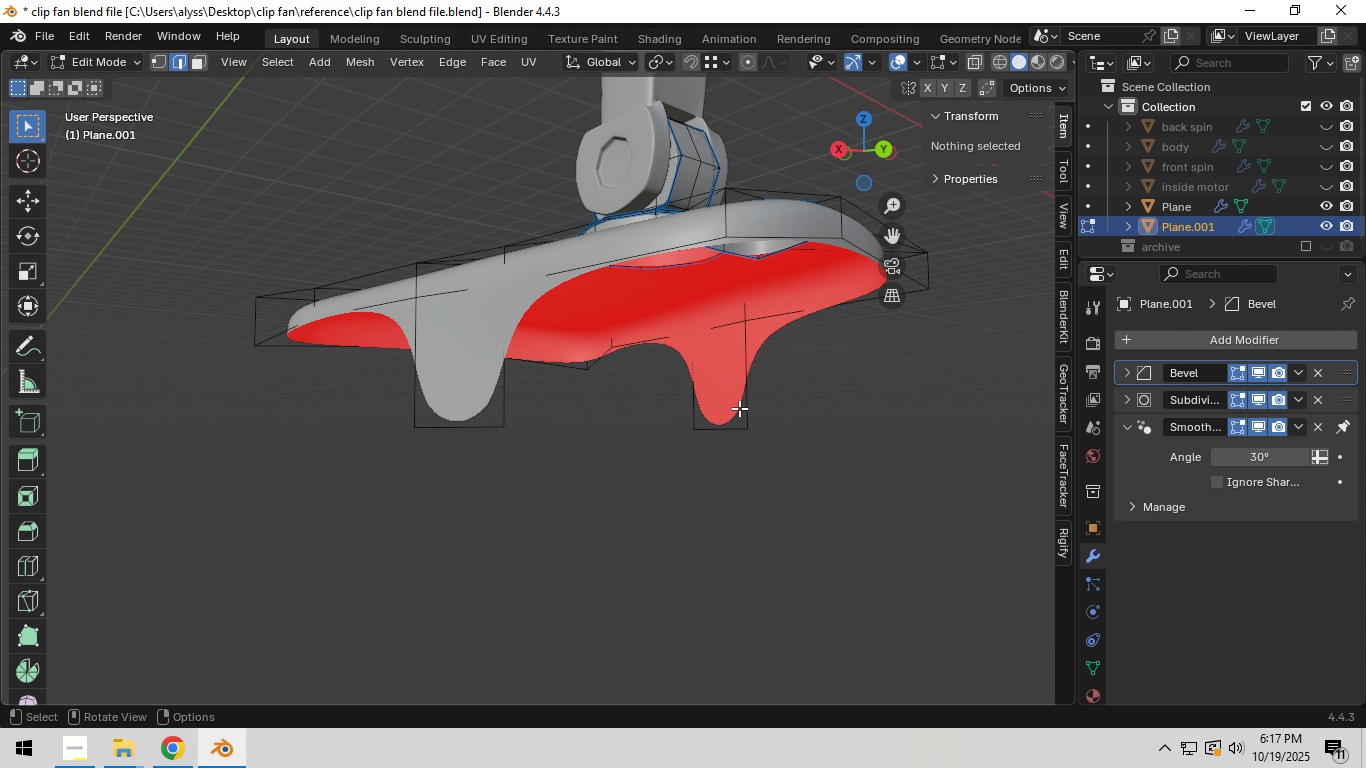 
left_click([945, 413])
 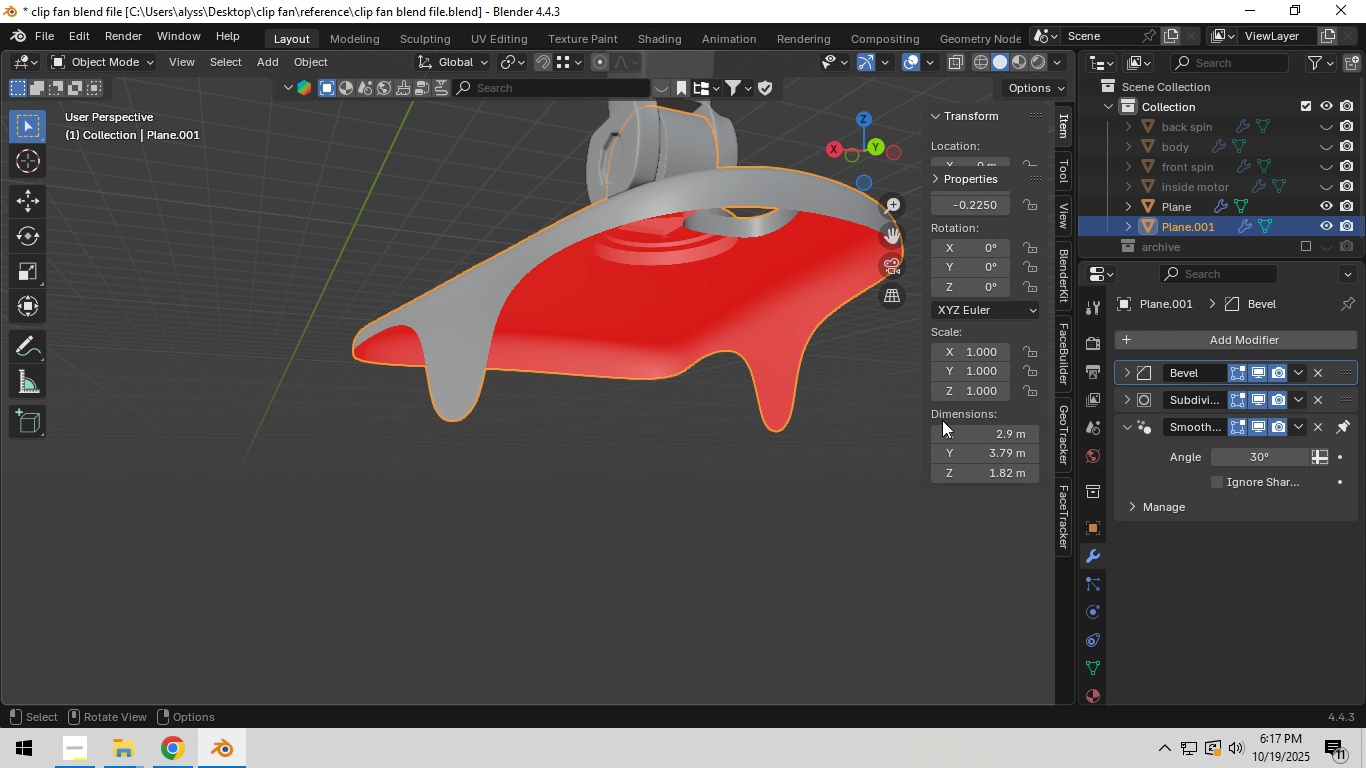 
key(Tab)
 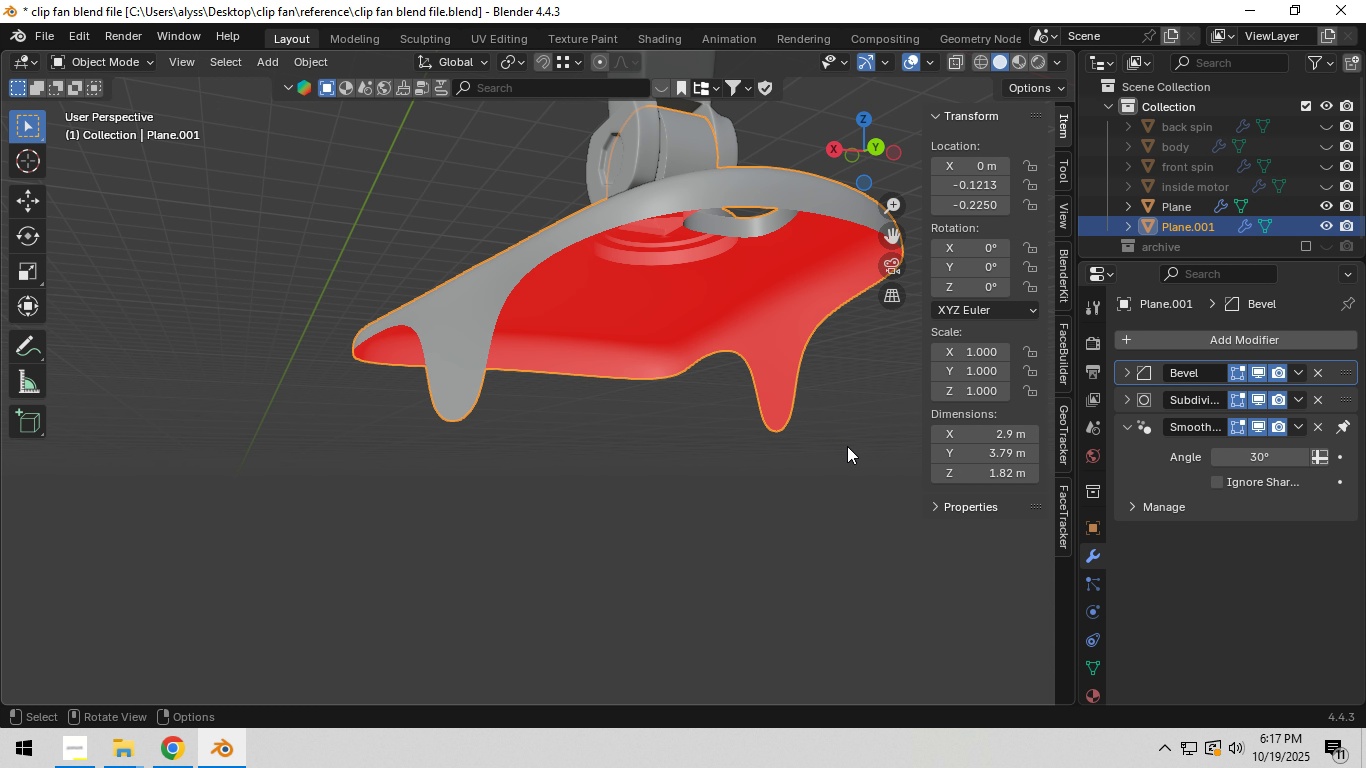 
left_click([847, 446])
 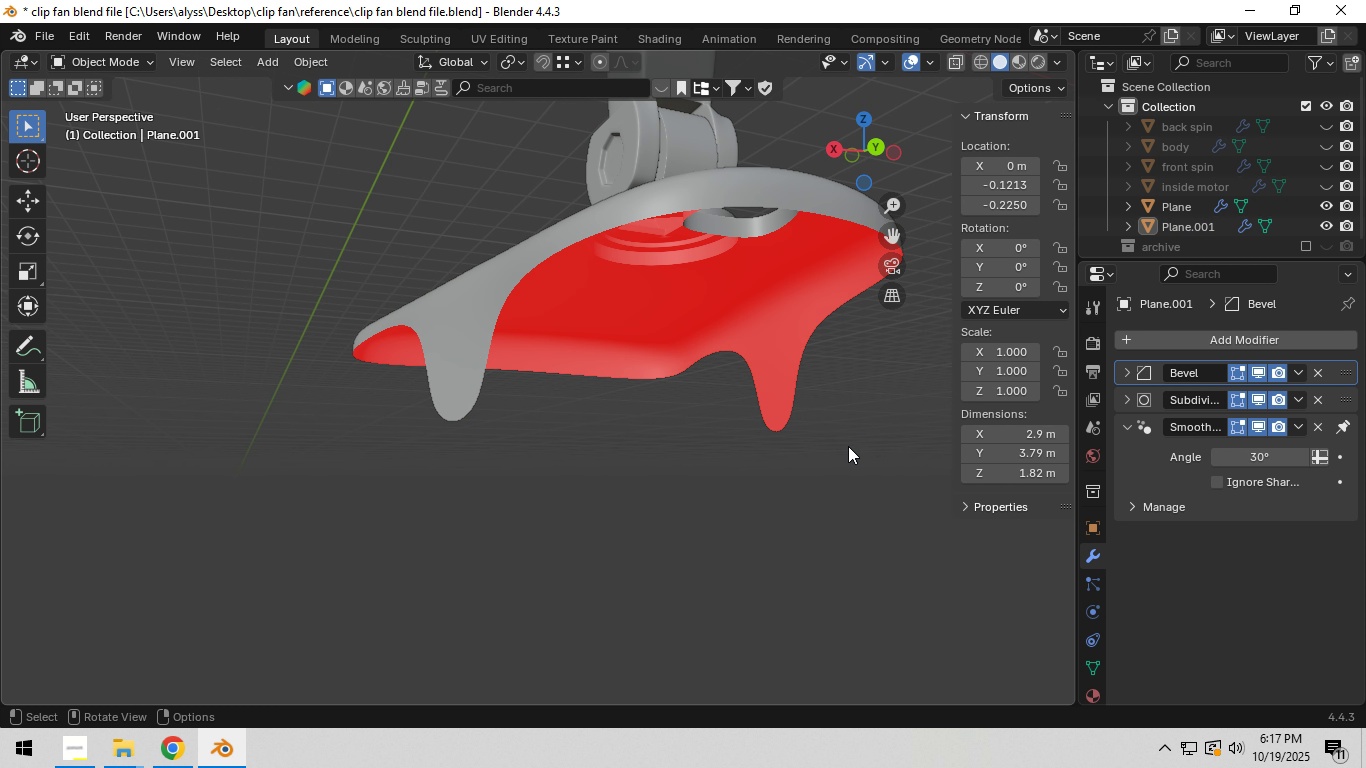 
key(N)
 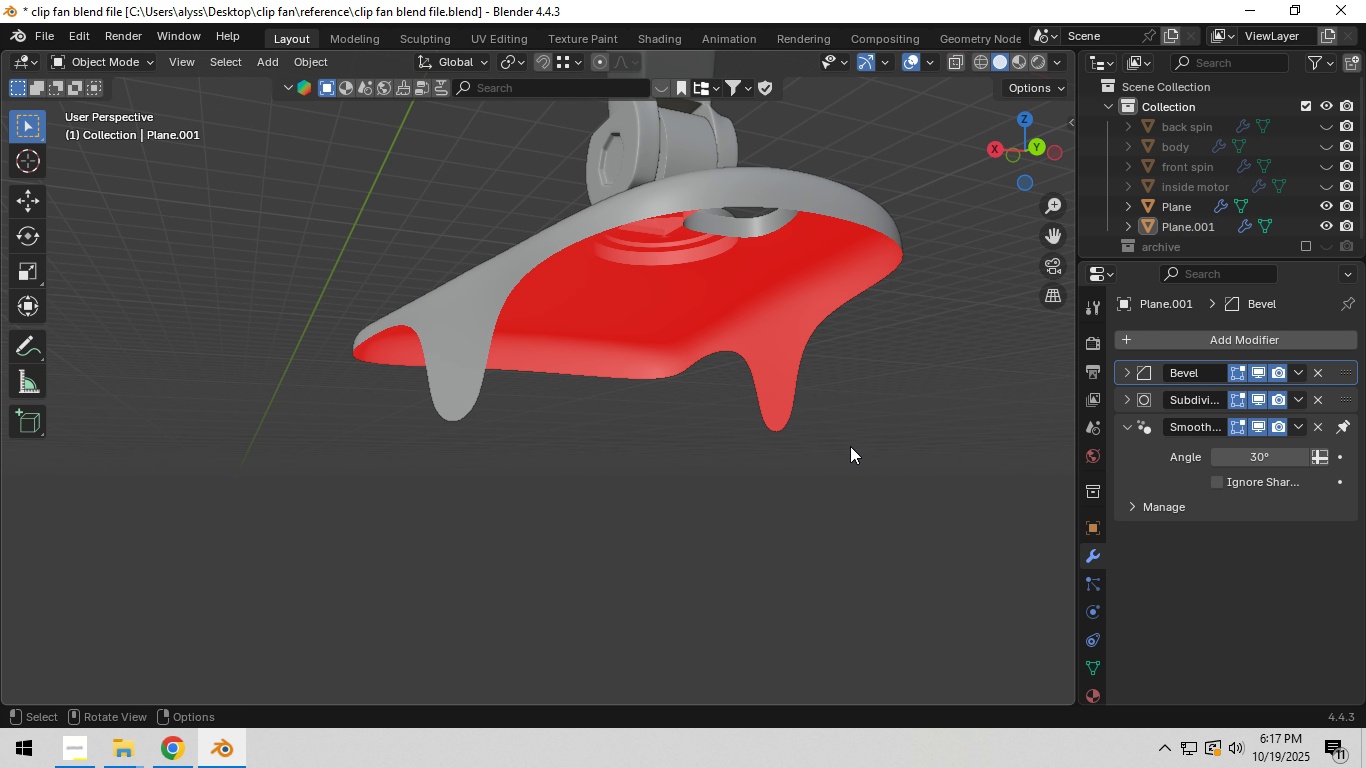 
left_click([848, 446])
 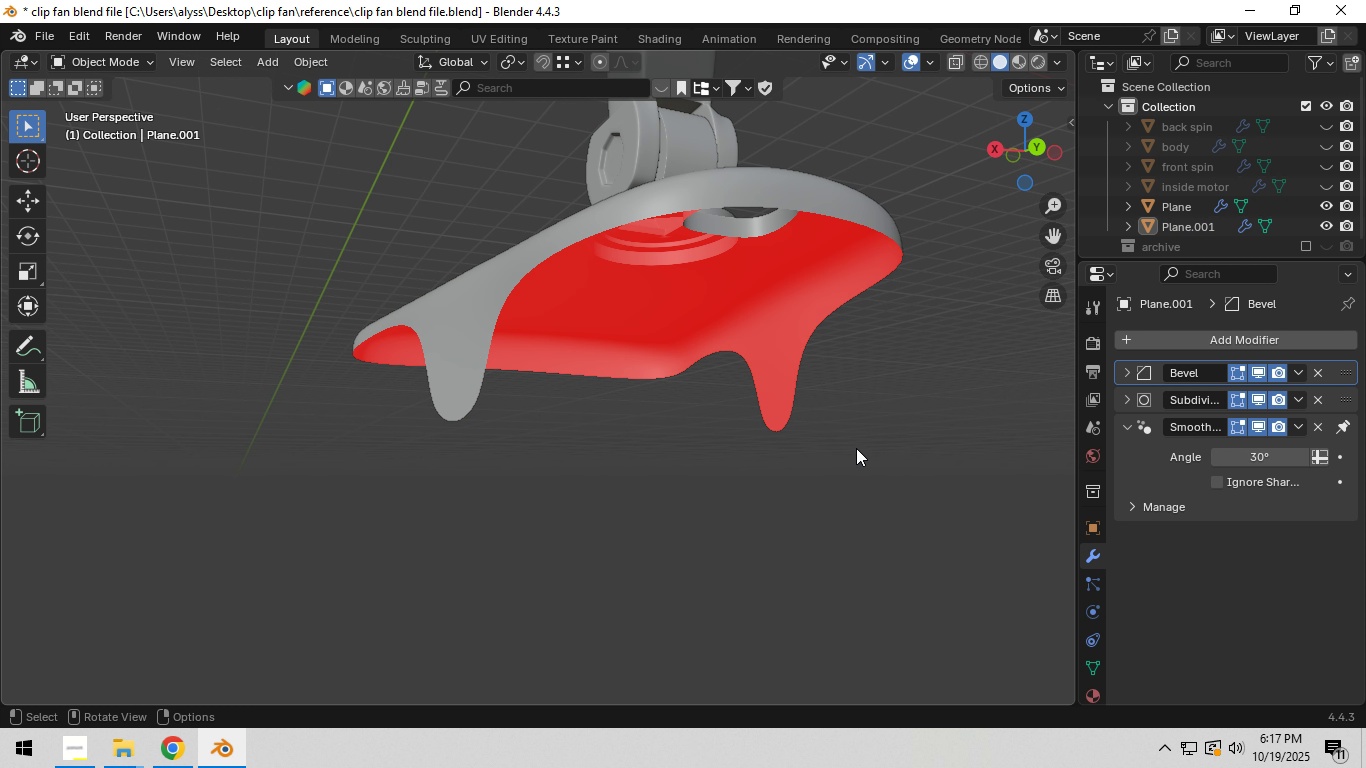 
key(Control+S)
 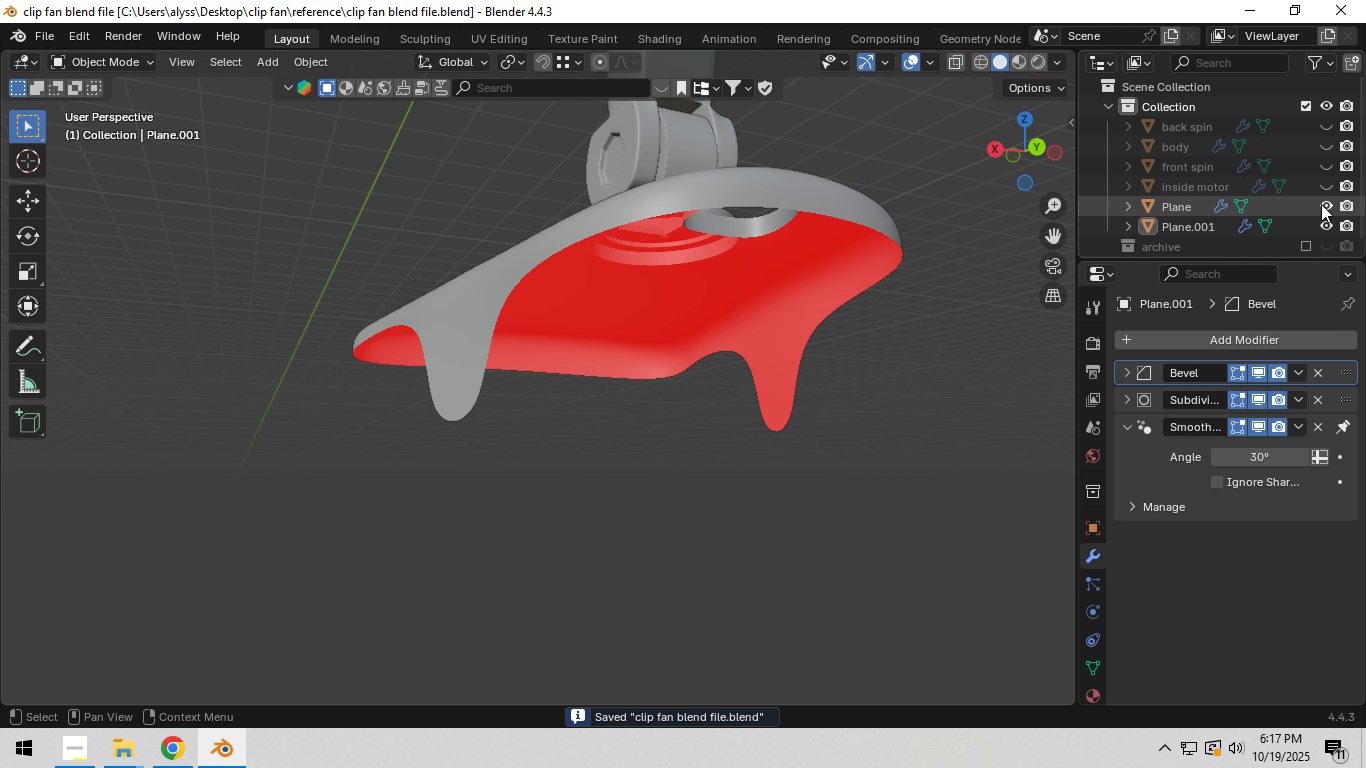 
left_click([1323, 203])
 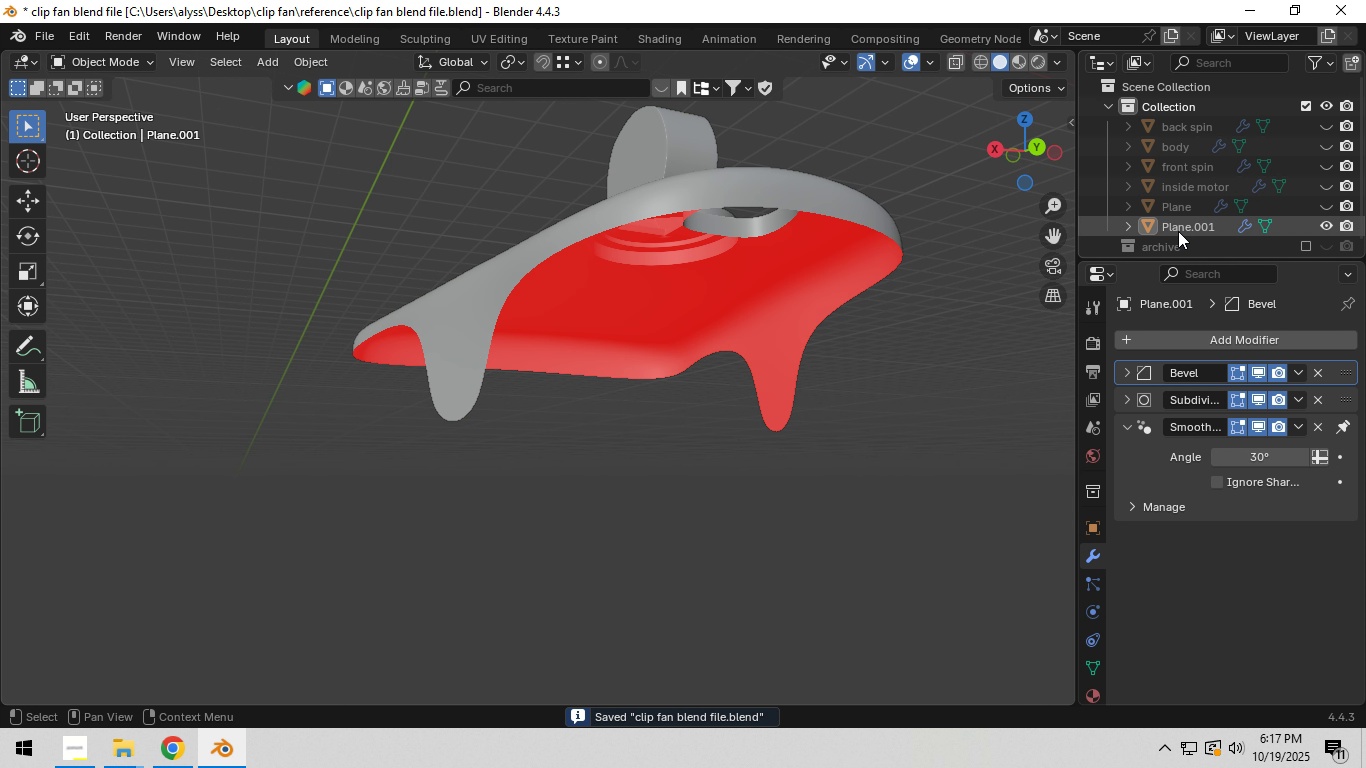 
left_click([865, 241])
 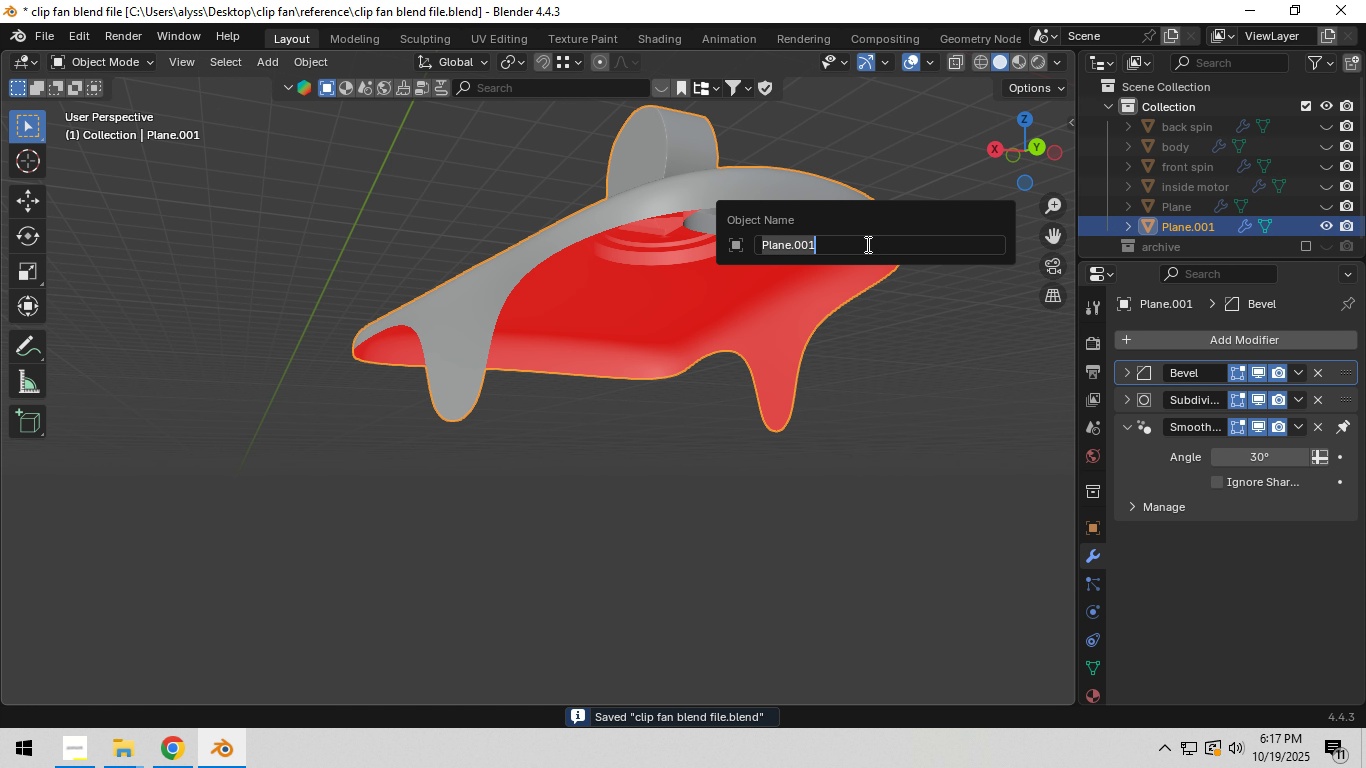 
key(F2)
 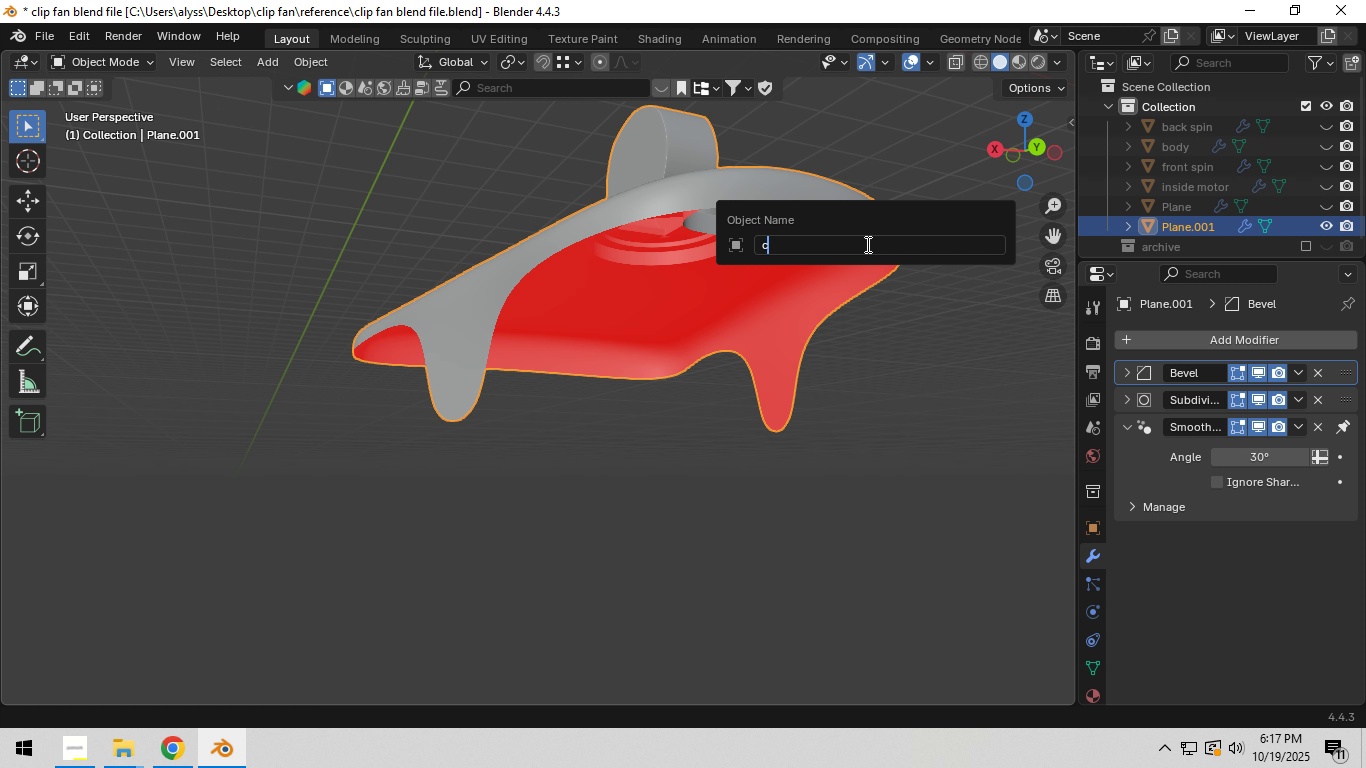 
wait(16.23)
 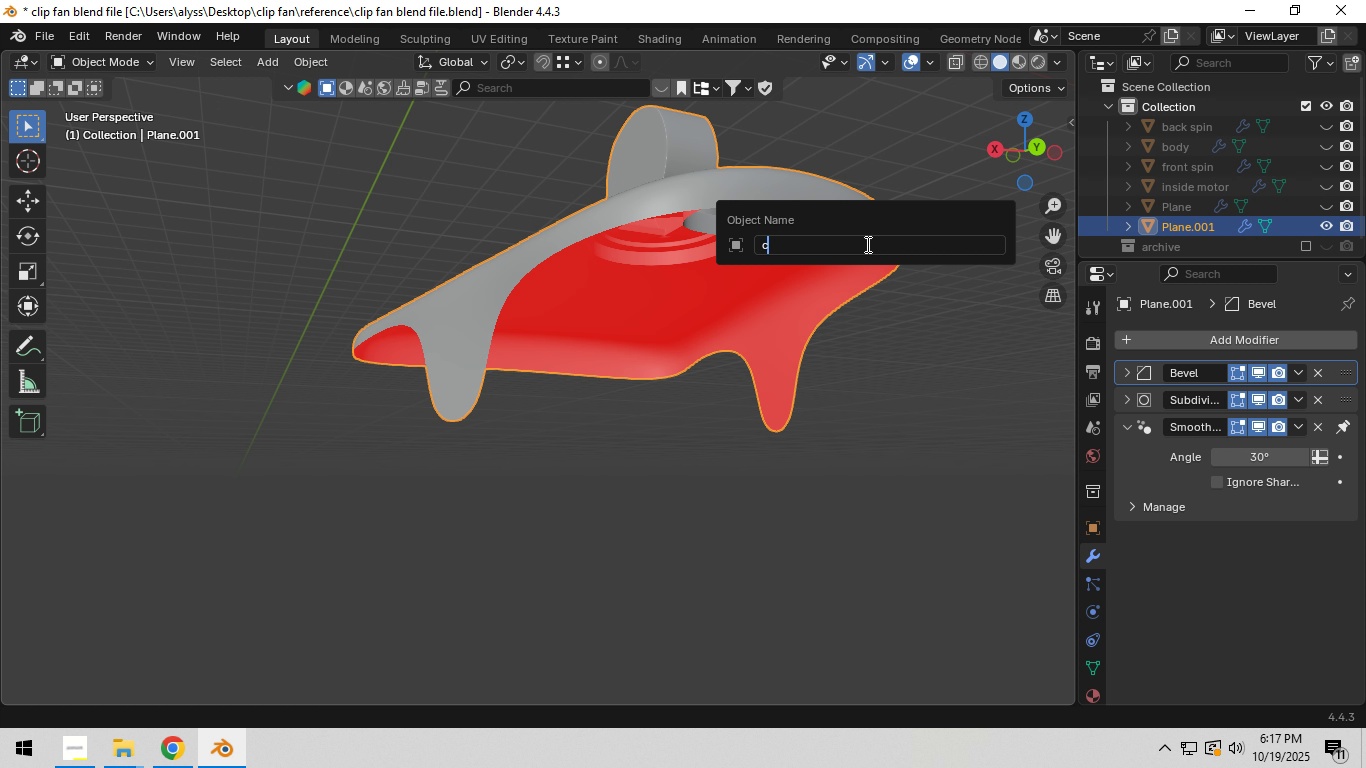 
type(clip)
 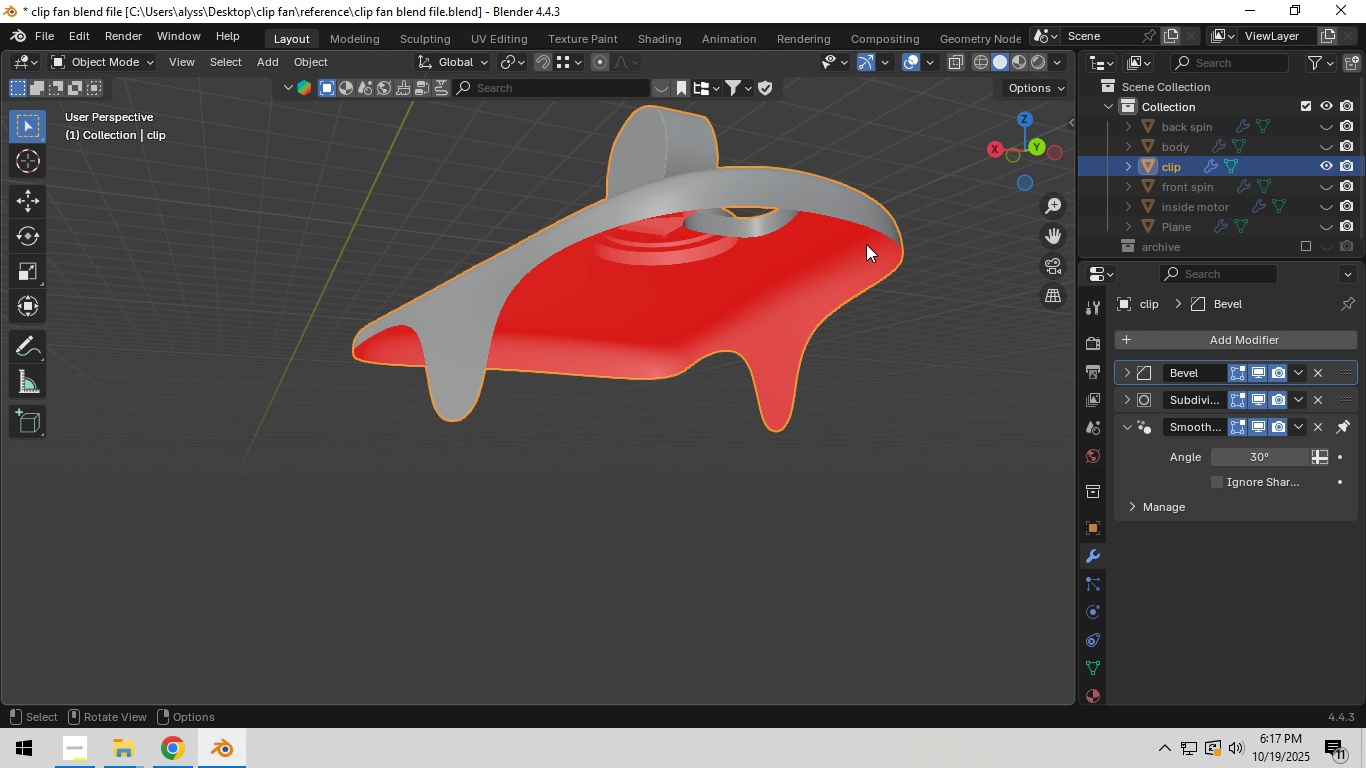 
key(Enter)
 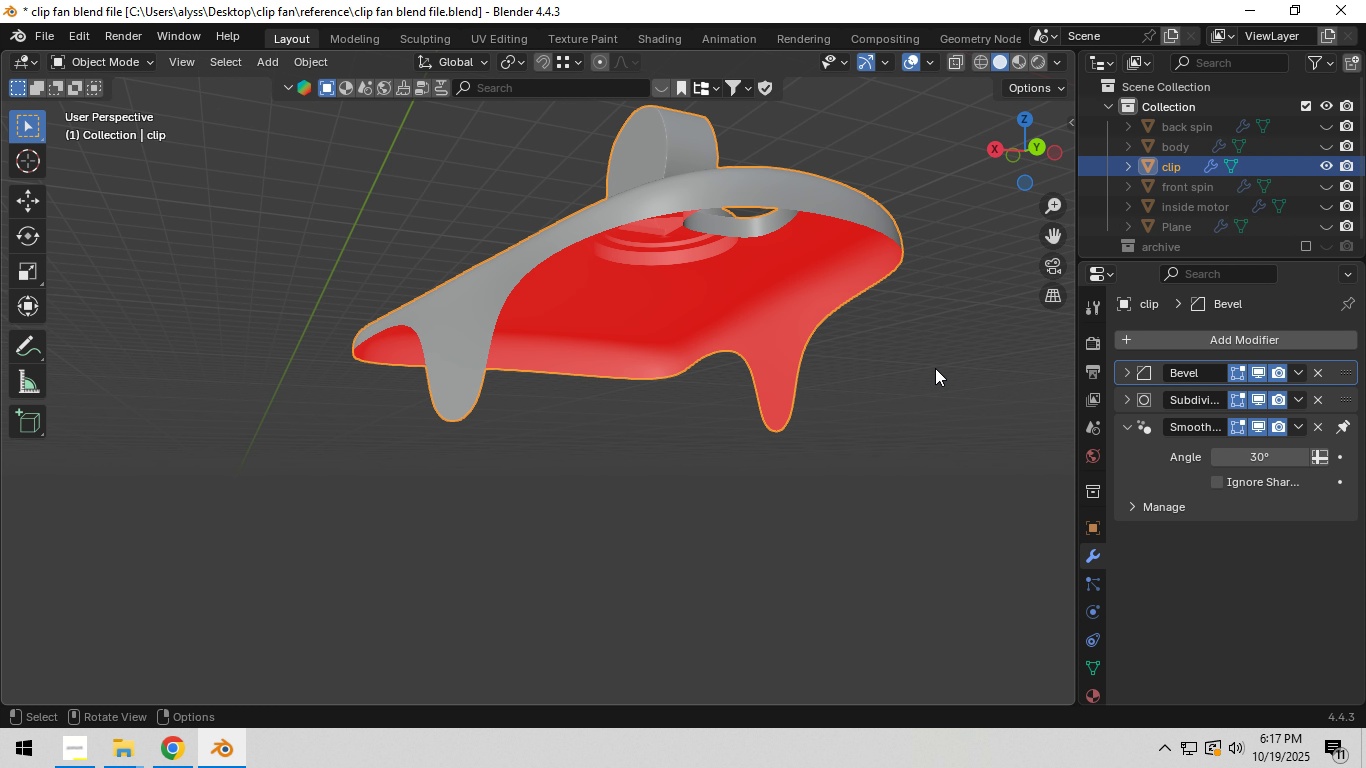 
left_click([969, 450])
 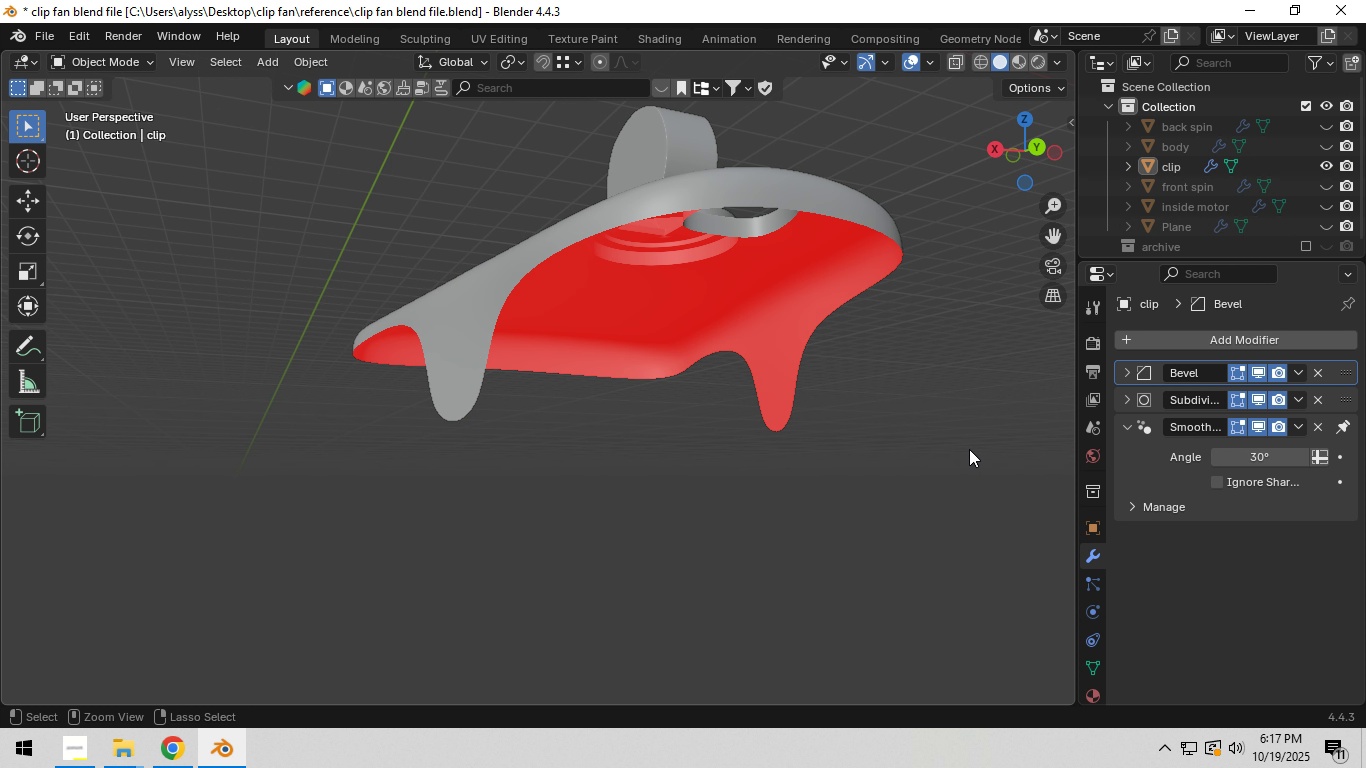 
key(Control+S)
 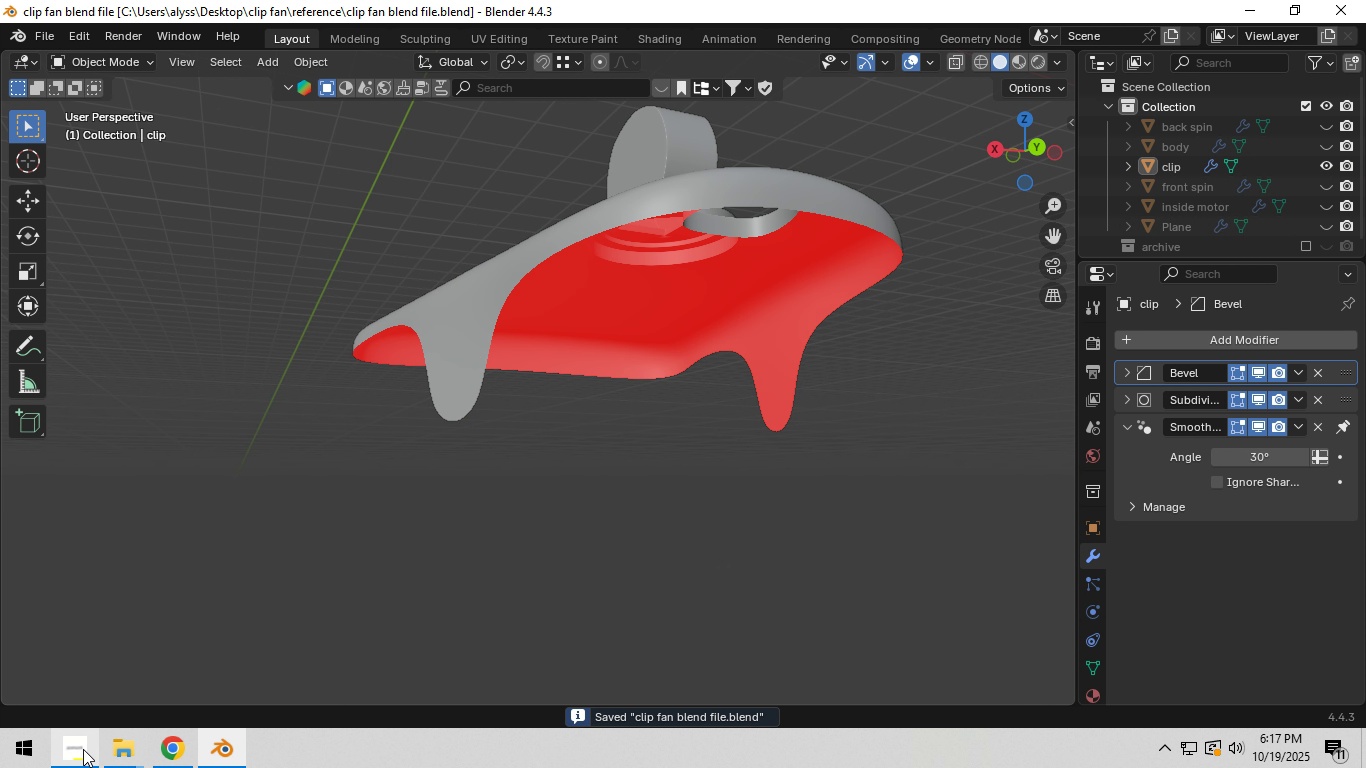 
left_click([83, 749])